 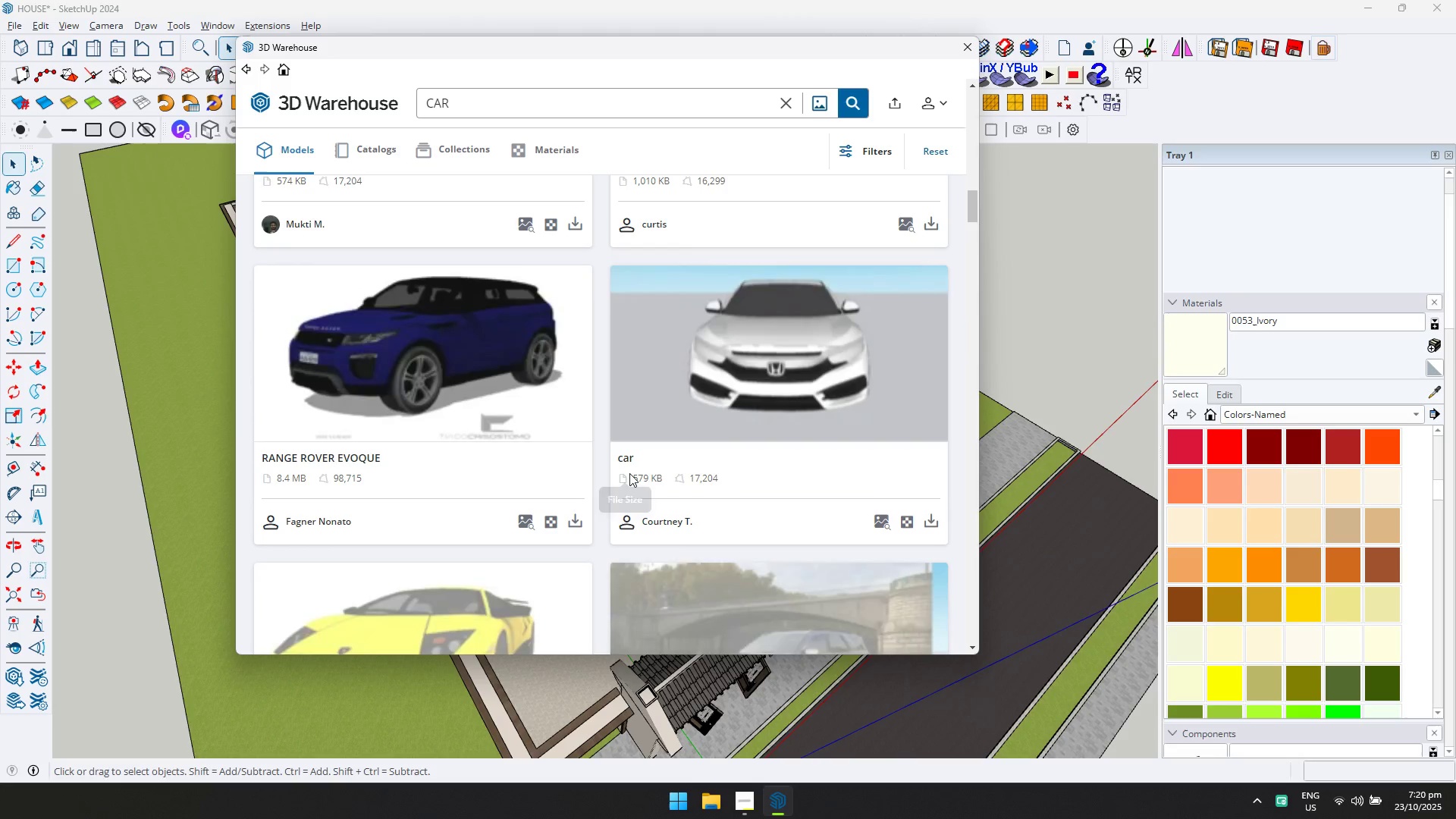 
scroll: coordinate [429, 441], scroll_direction: down, amount: 7.0
 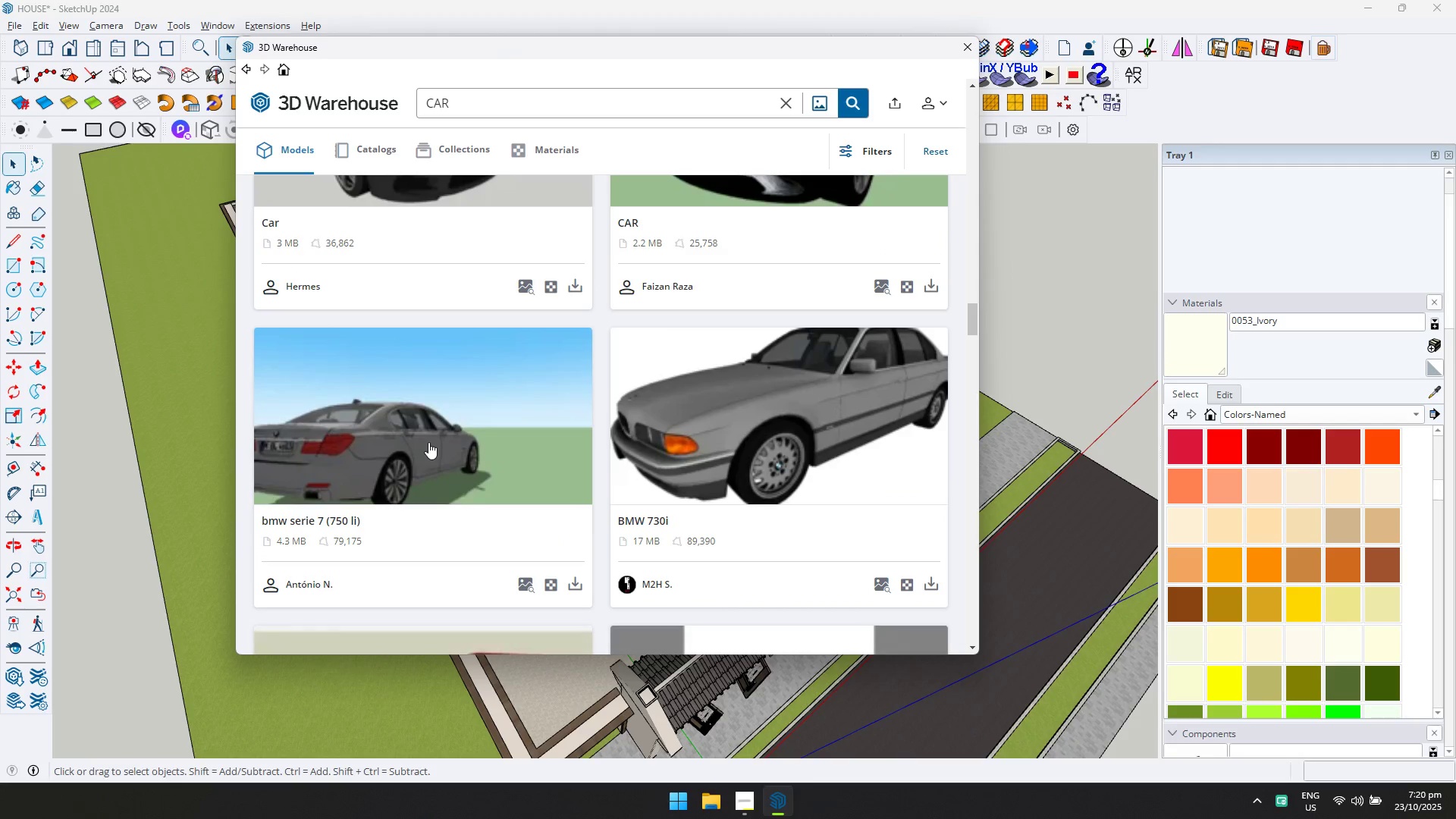 
scroll: coordinate [427, 444], scroll_direction: down, amount: 4.0
 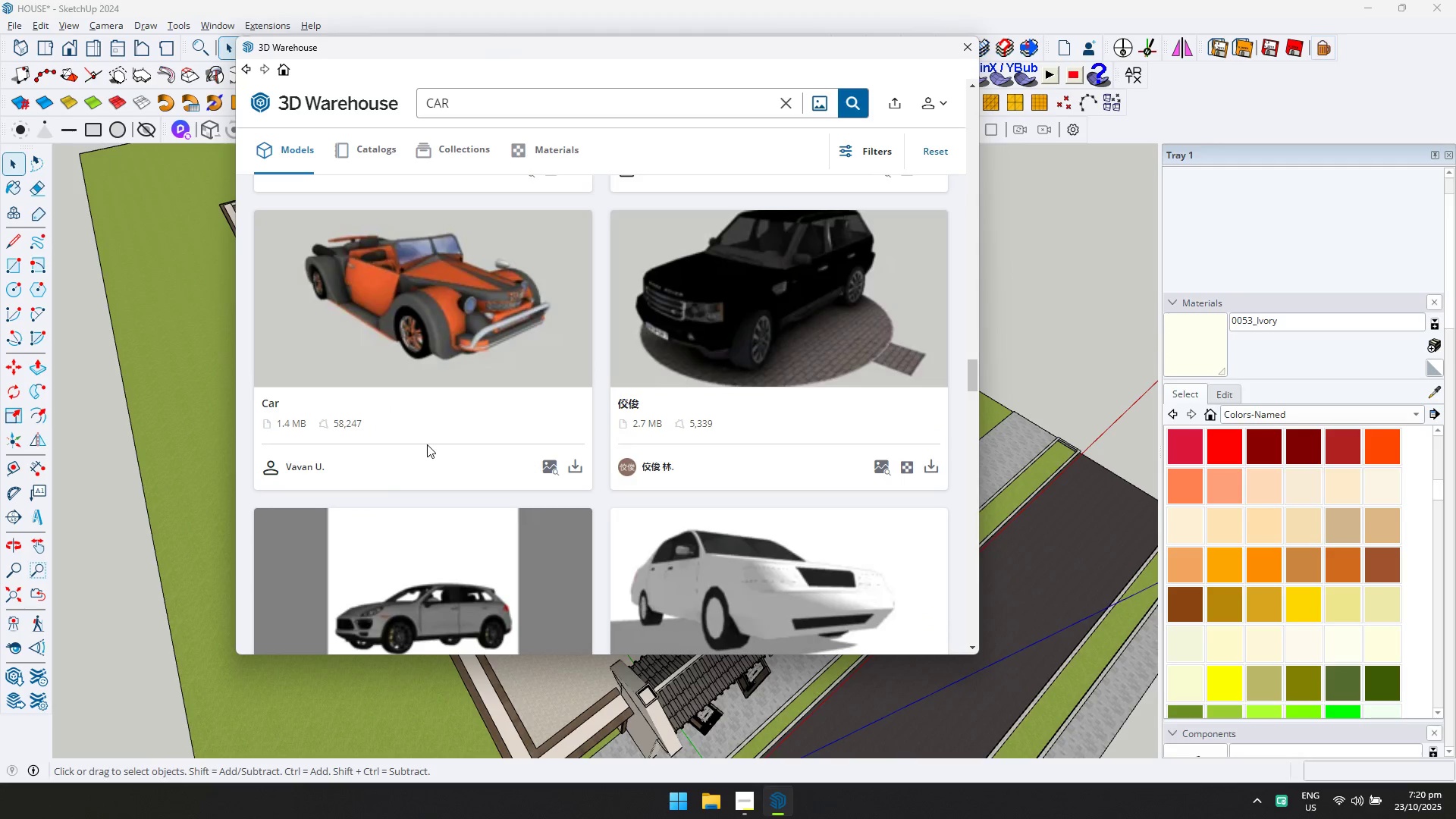 
left_click([745, 326])
 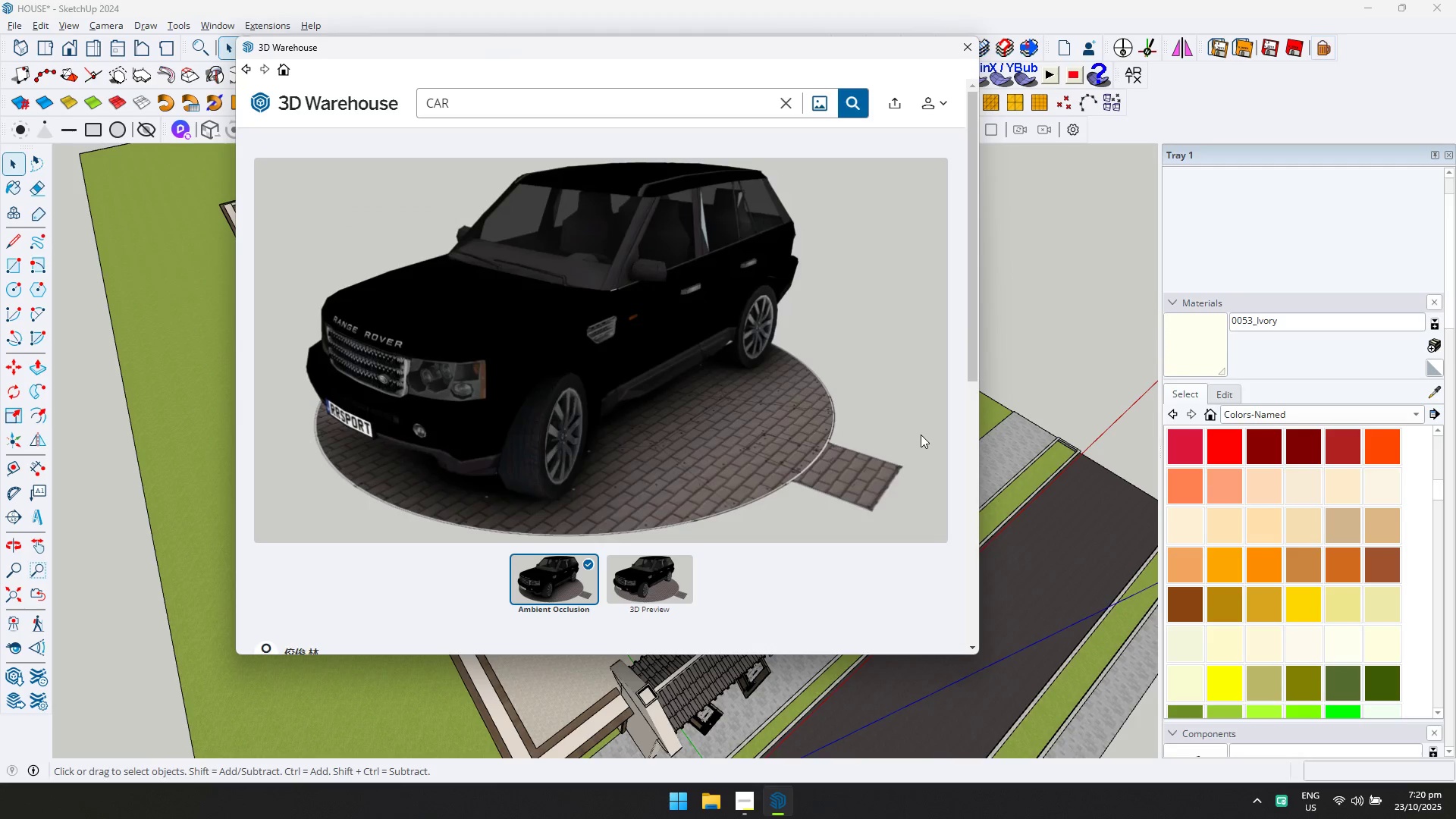 
scroll: coordinate [911, 488], scroll_direction: down, amount: 1.0
 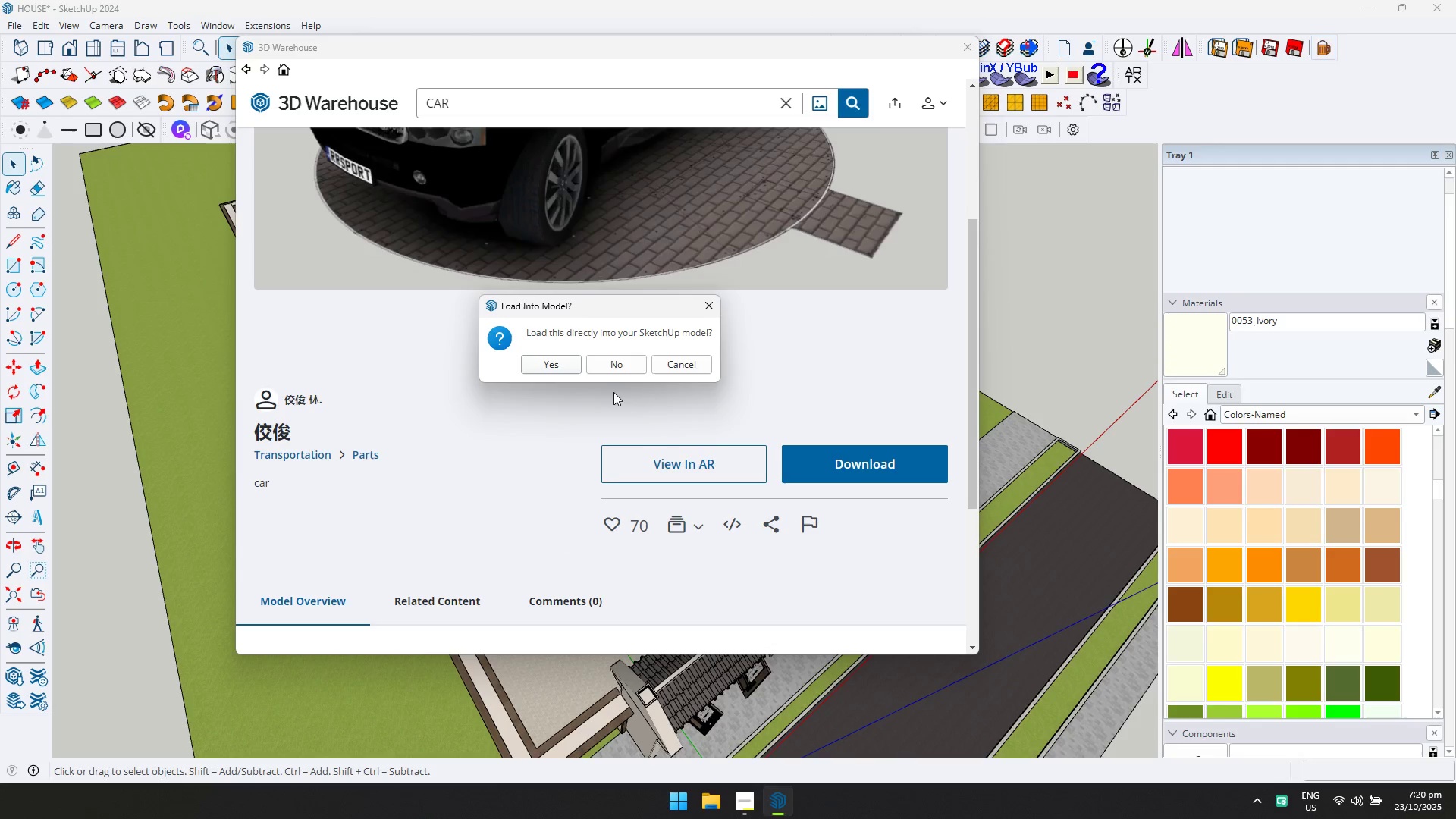 
left_click([573, 367])
 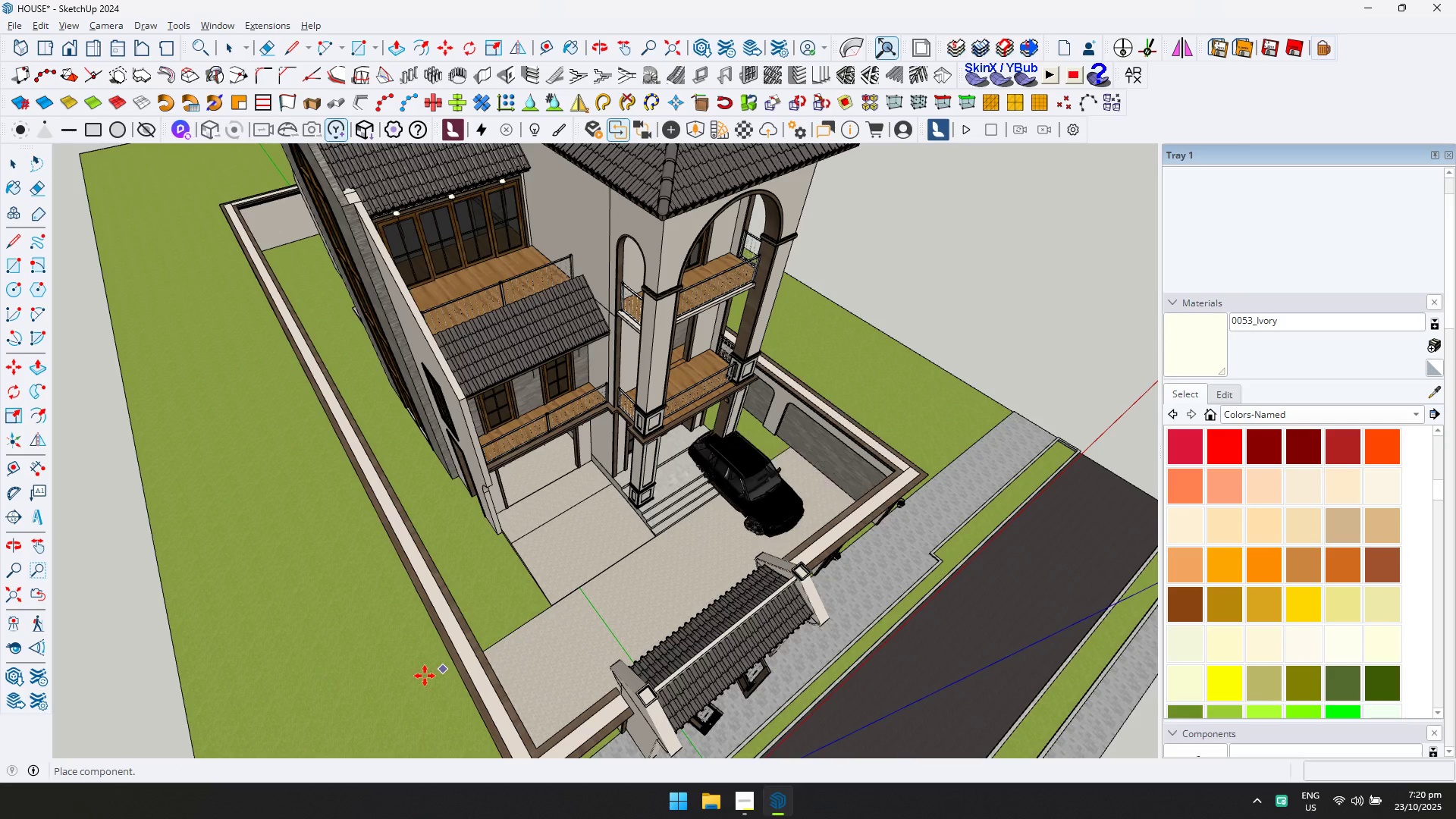 
left_click([217, 748])
 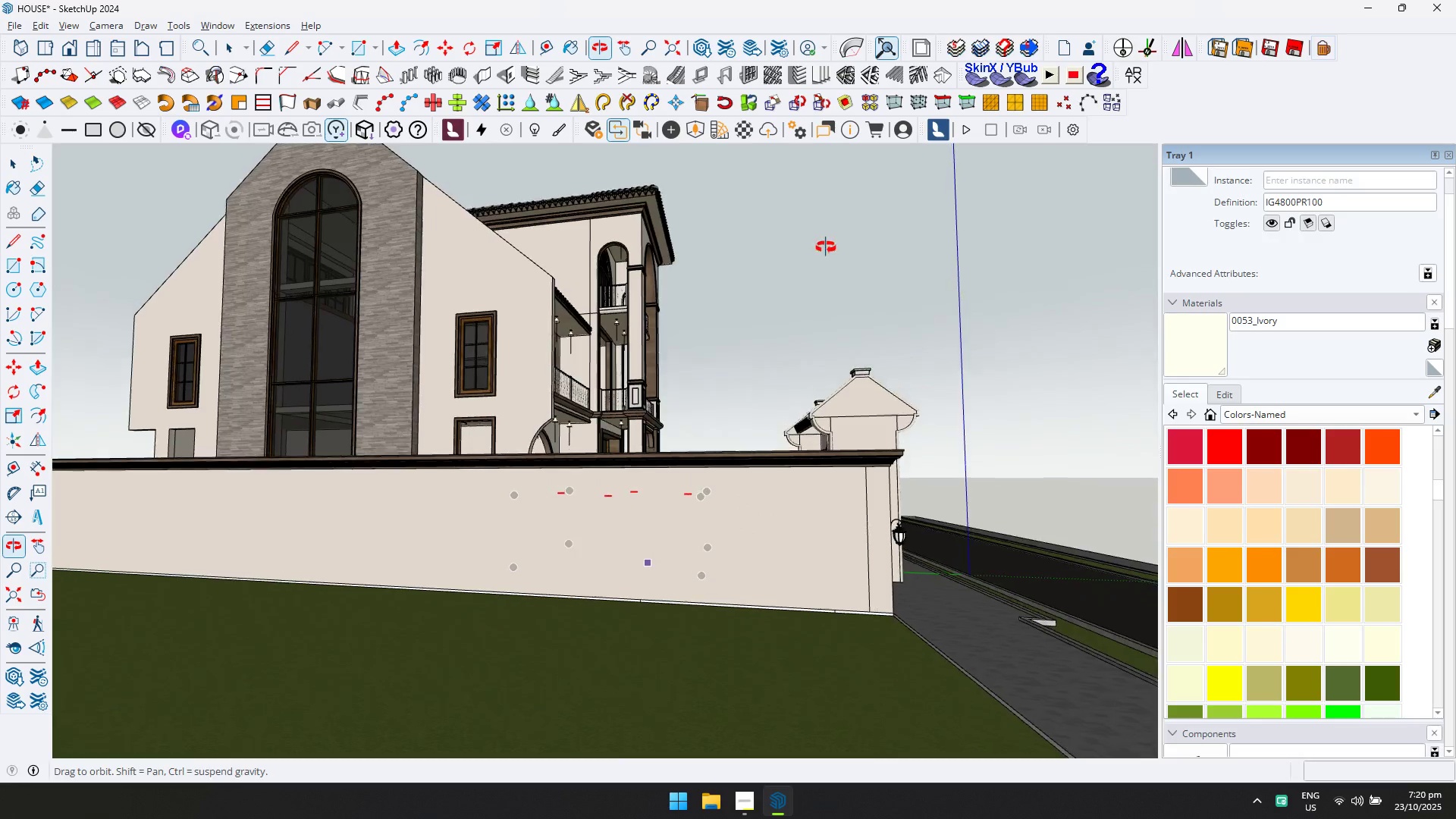 
scroll: coordinate [552, 629], scroll_direction: up, amount: 13.0
 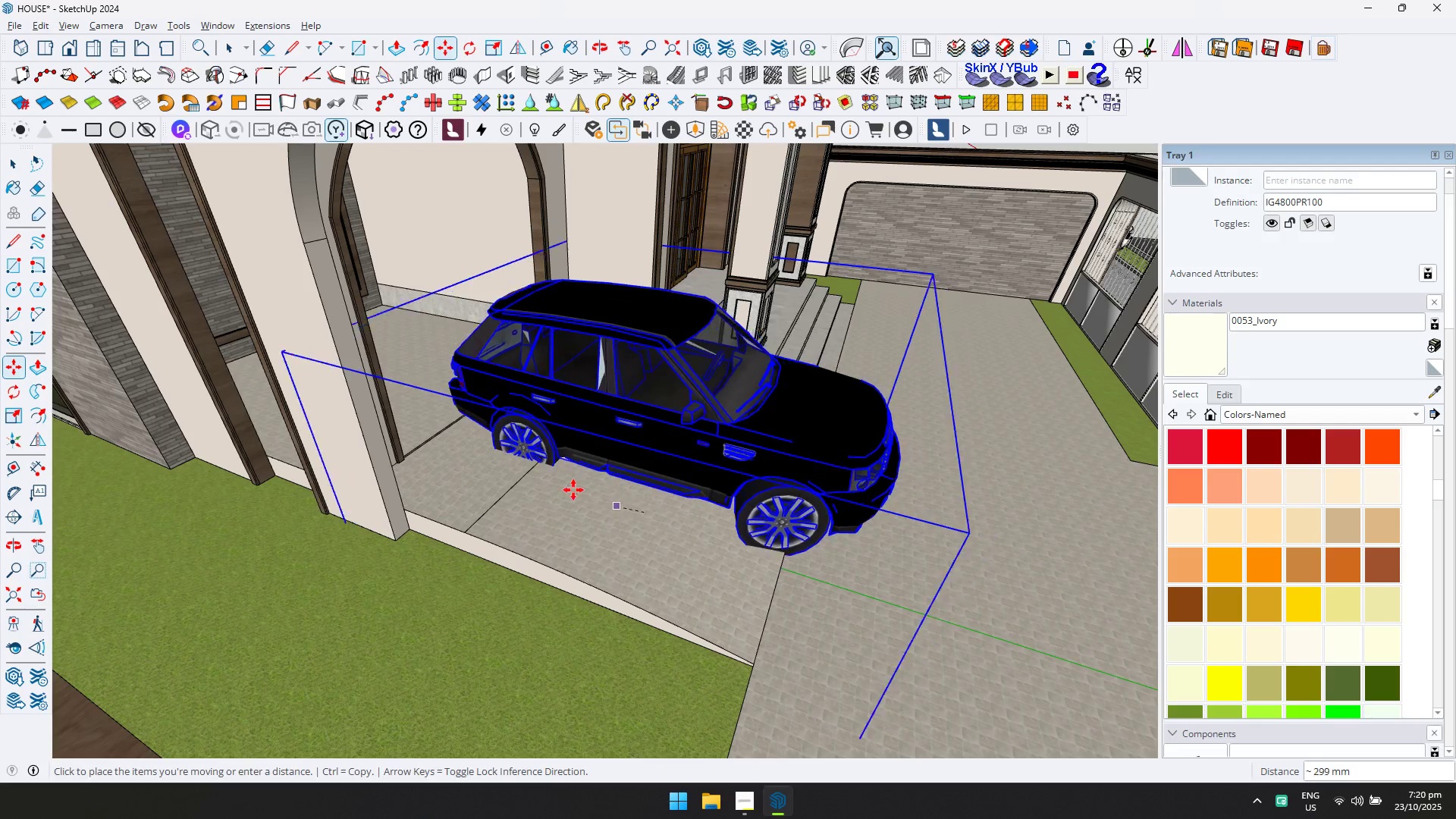 
key(Shift+ShiftLeft)
 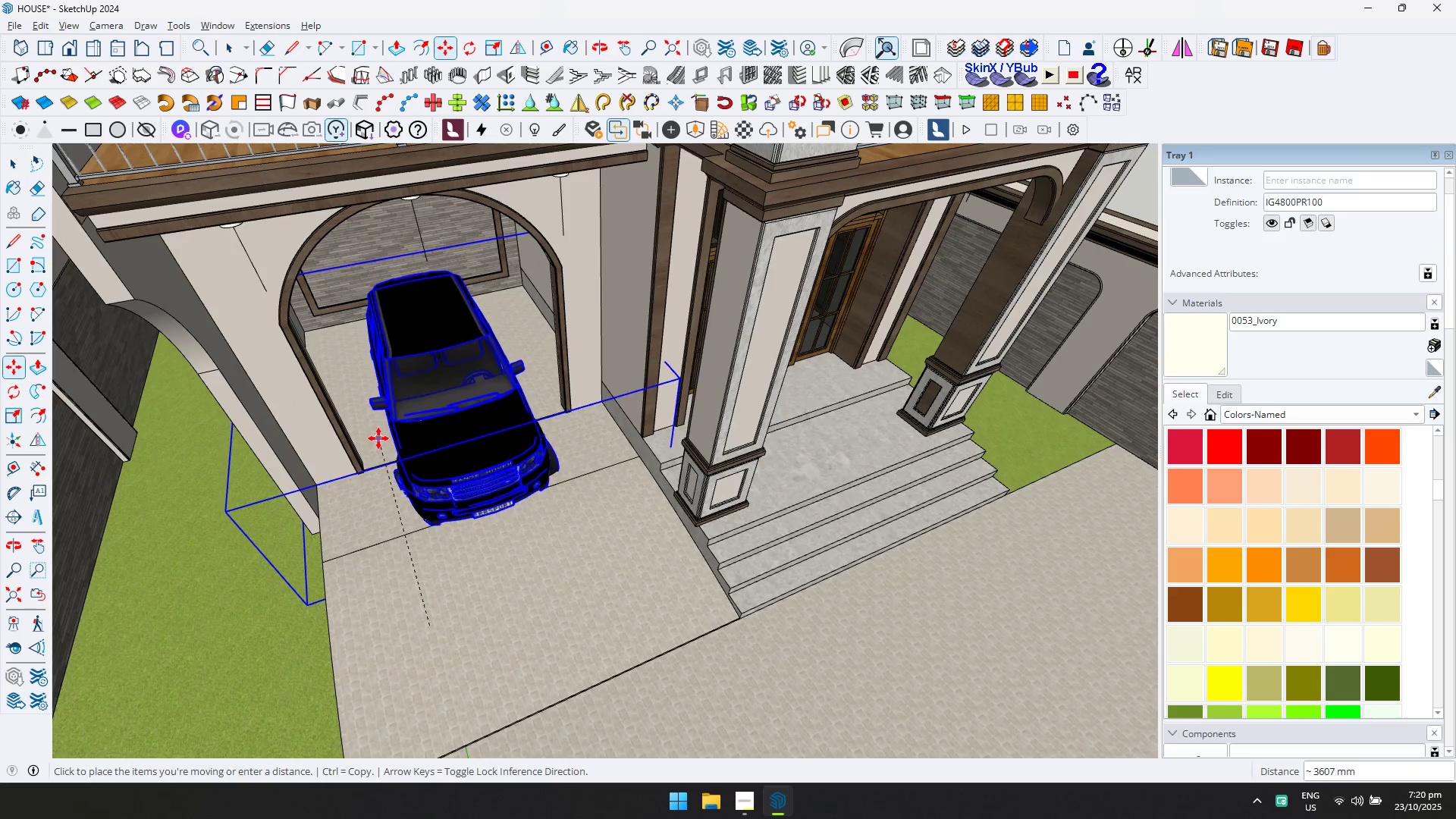 
left_click([384, 439])
 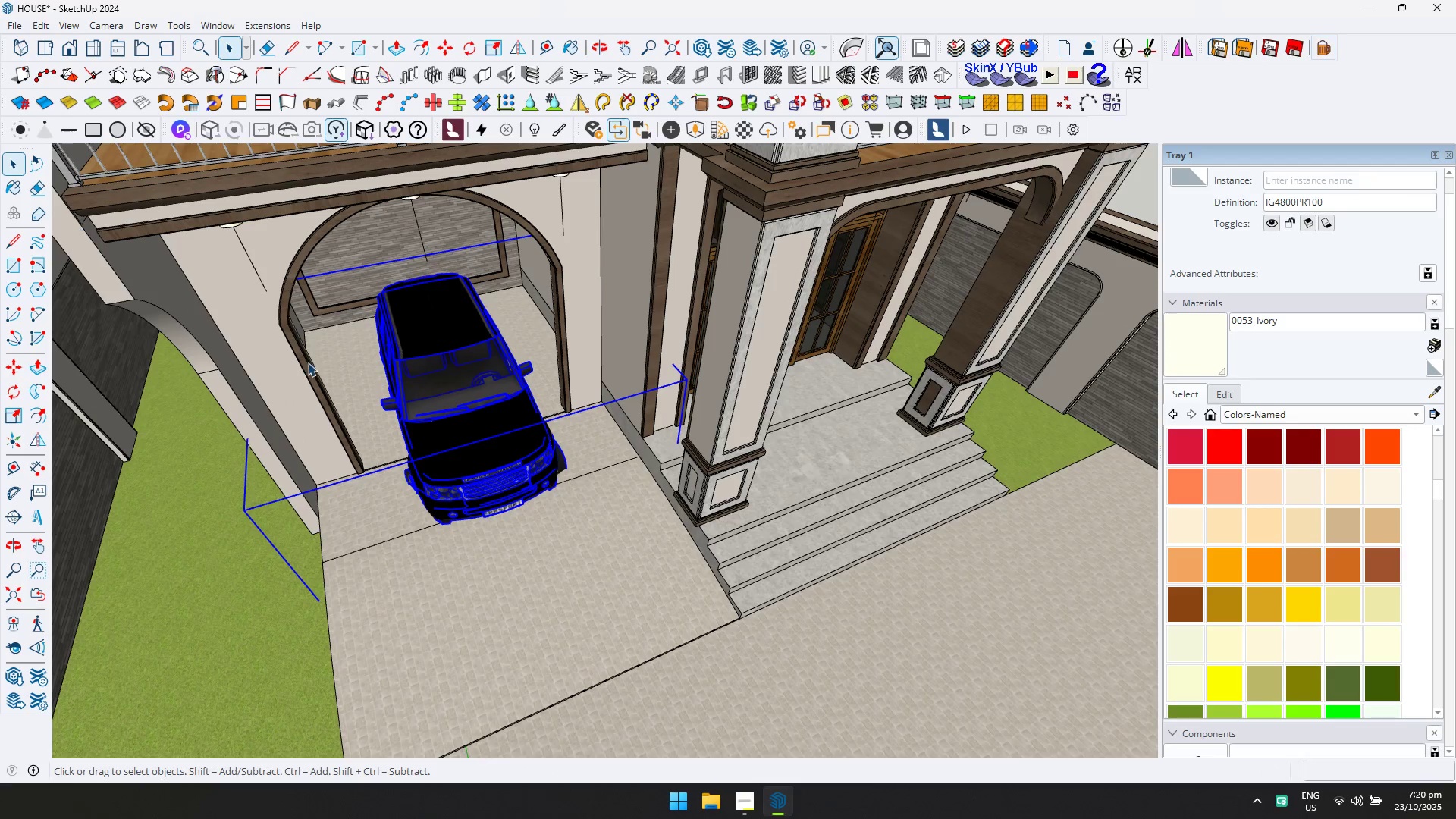 
double_click([420, 416])
 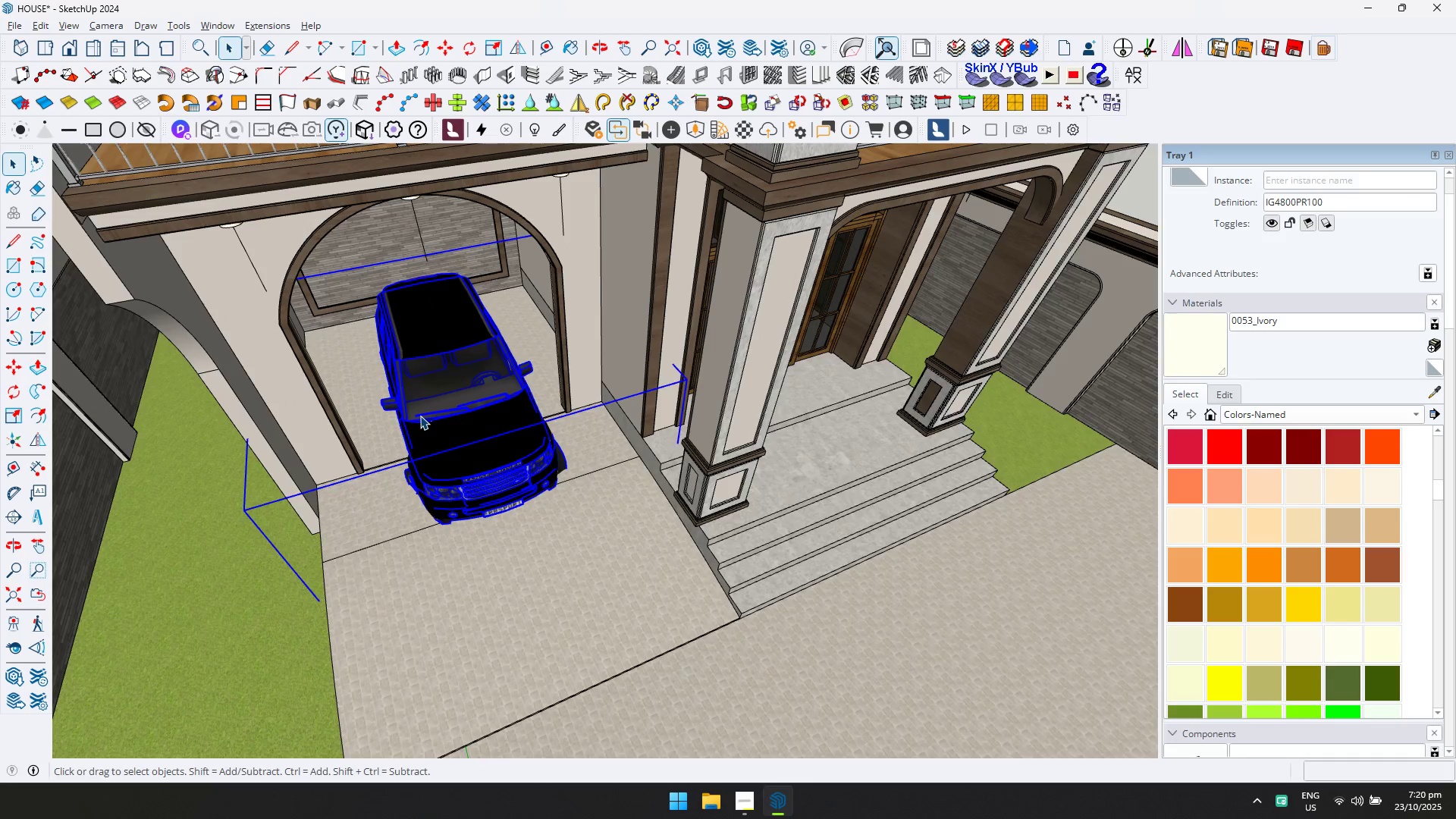 
triple_click([420, 416])
 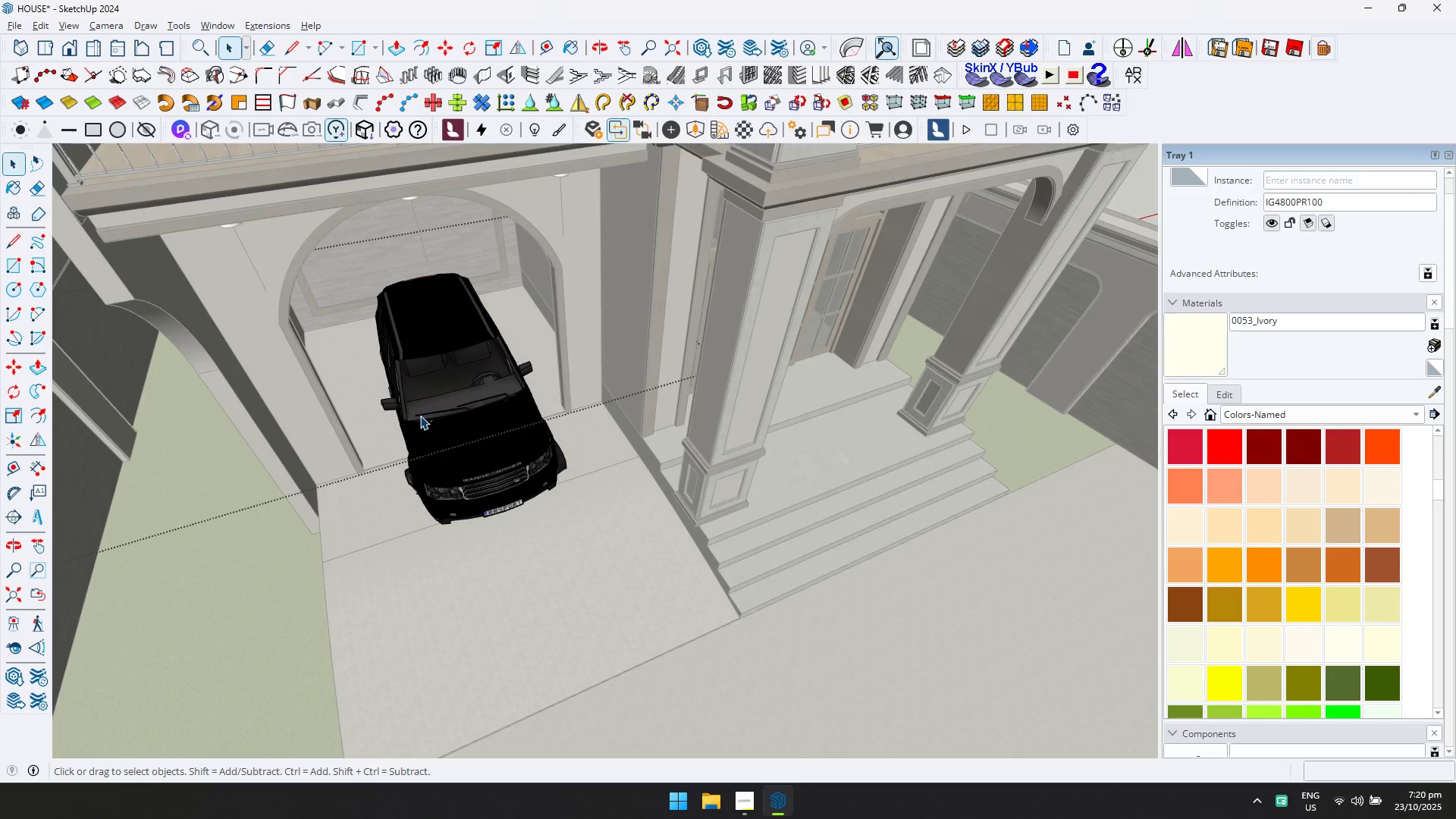 
key(D)
 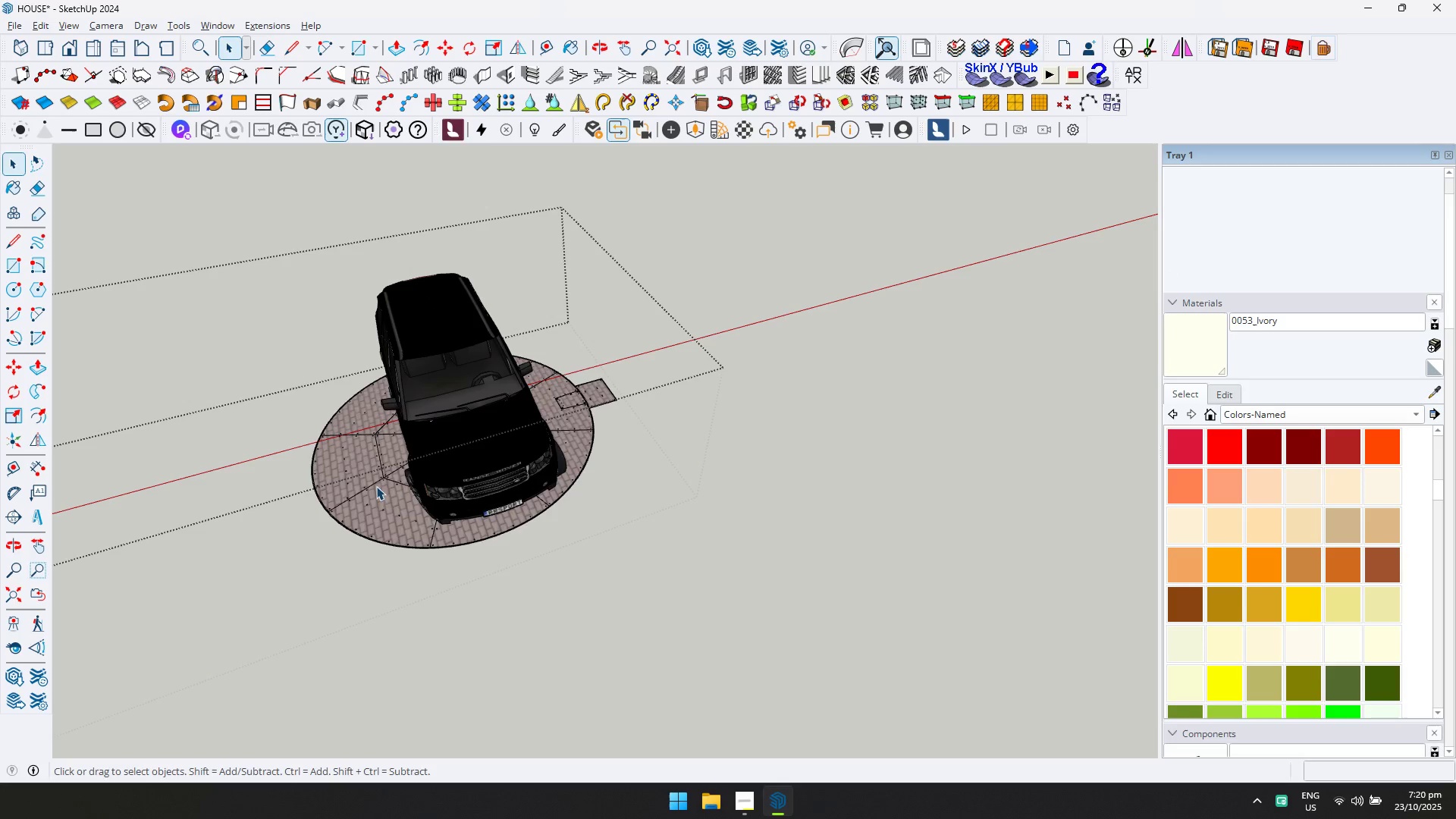 
left_click([370, 489])
 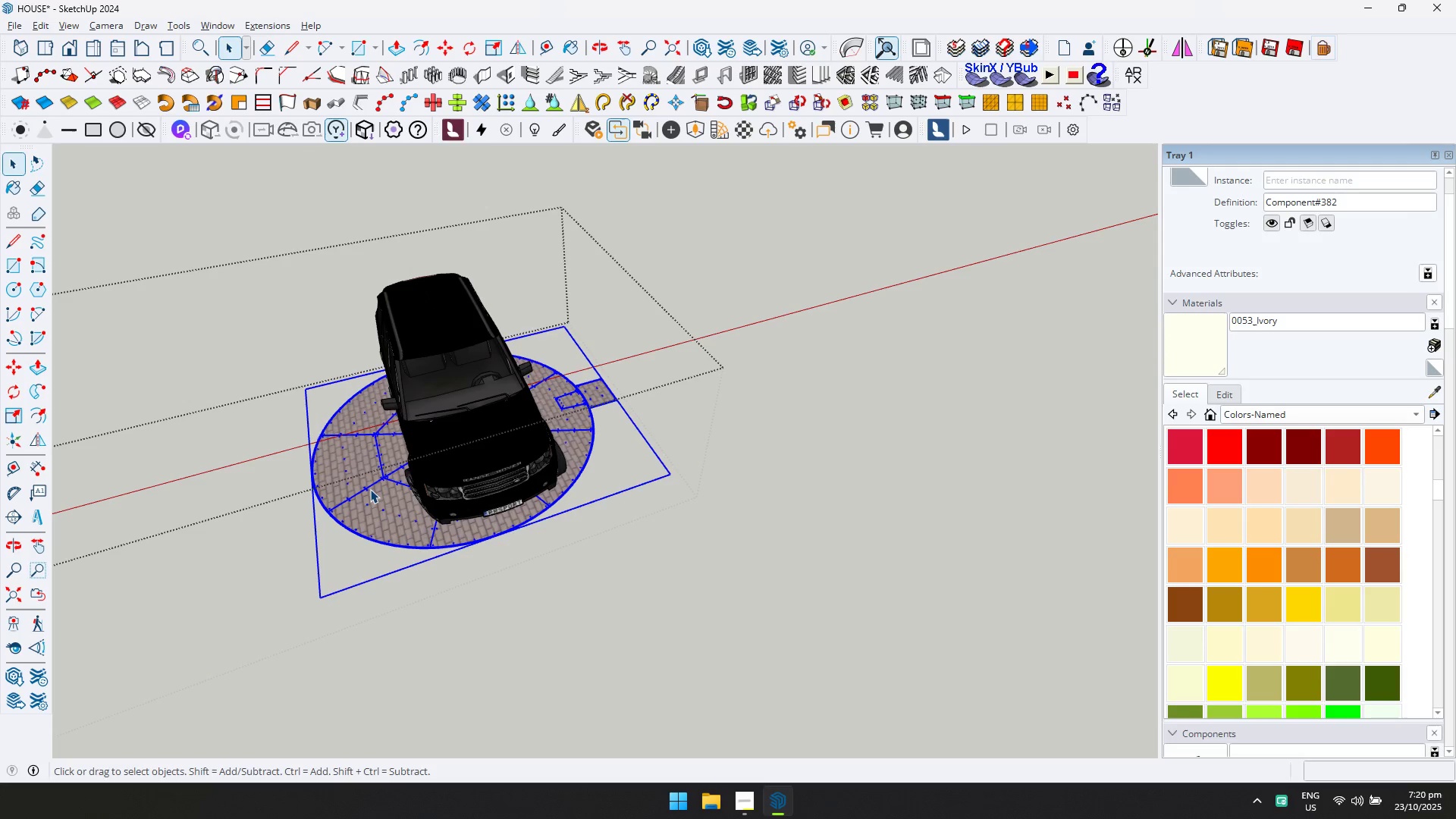 
key(Delete)
 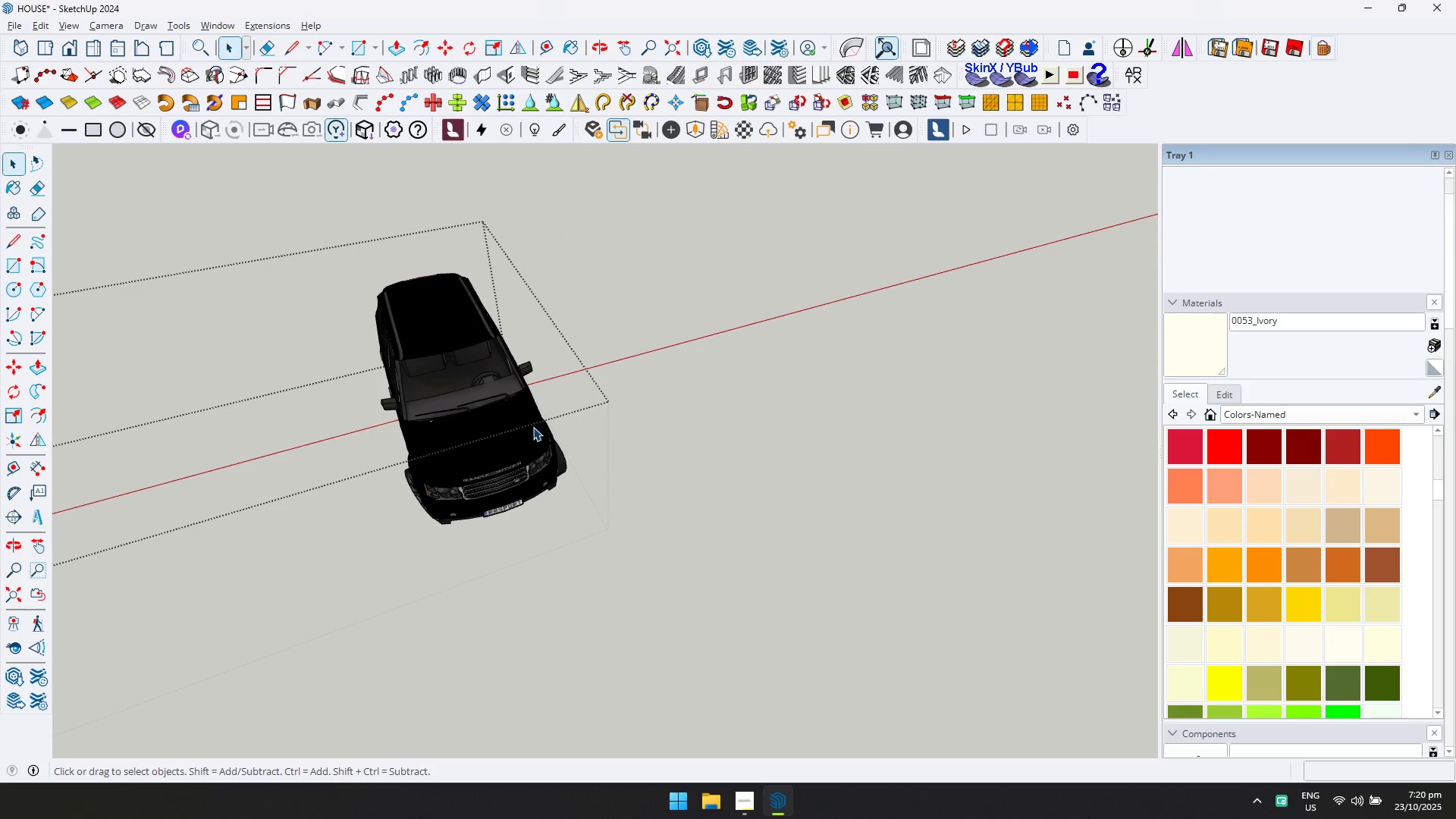 
key(Escape)
 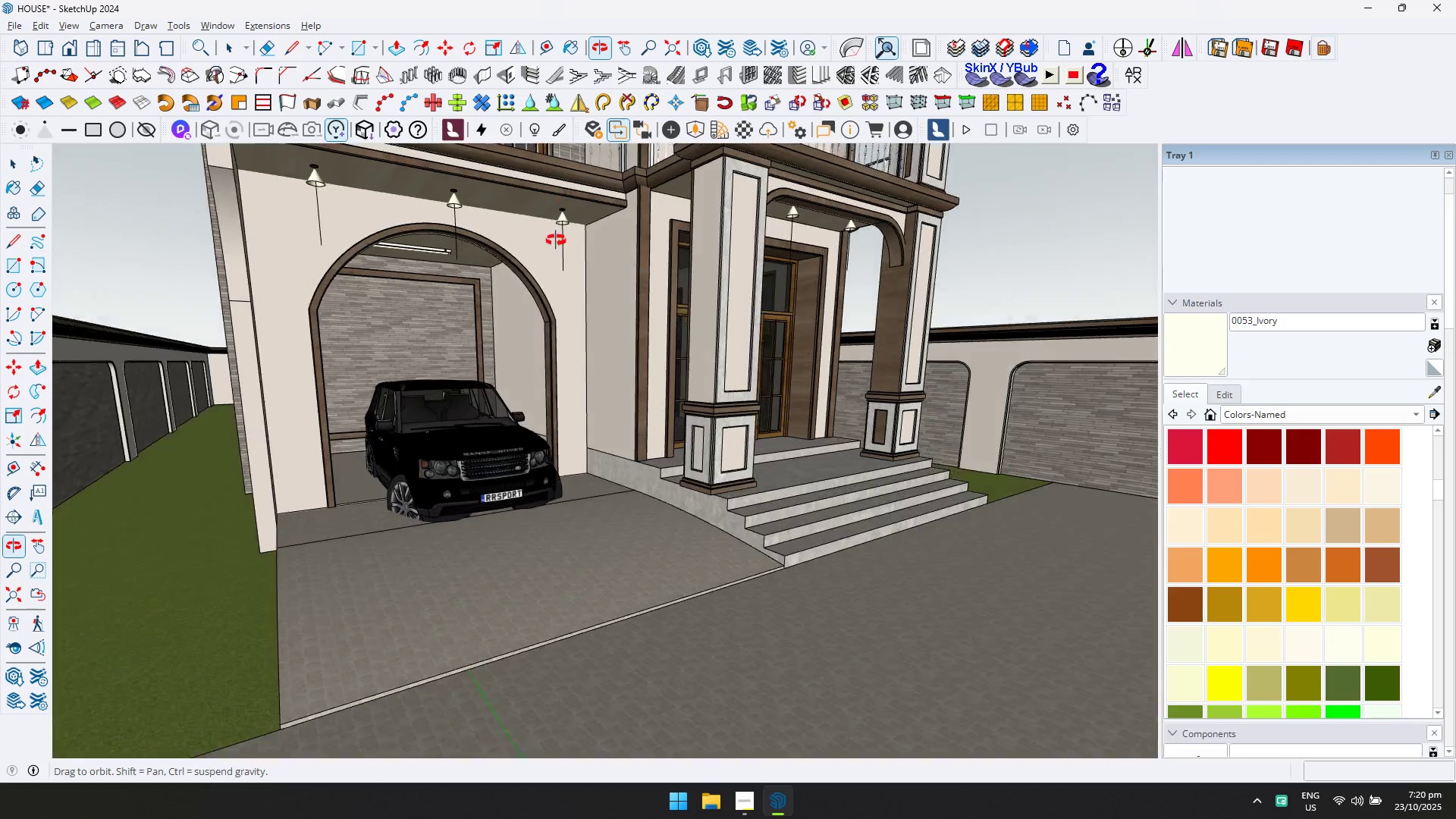 
scroll: coordinate [404, 488], scroll_direction: up, amount: 5.0
 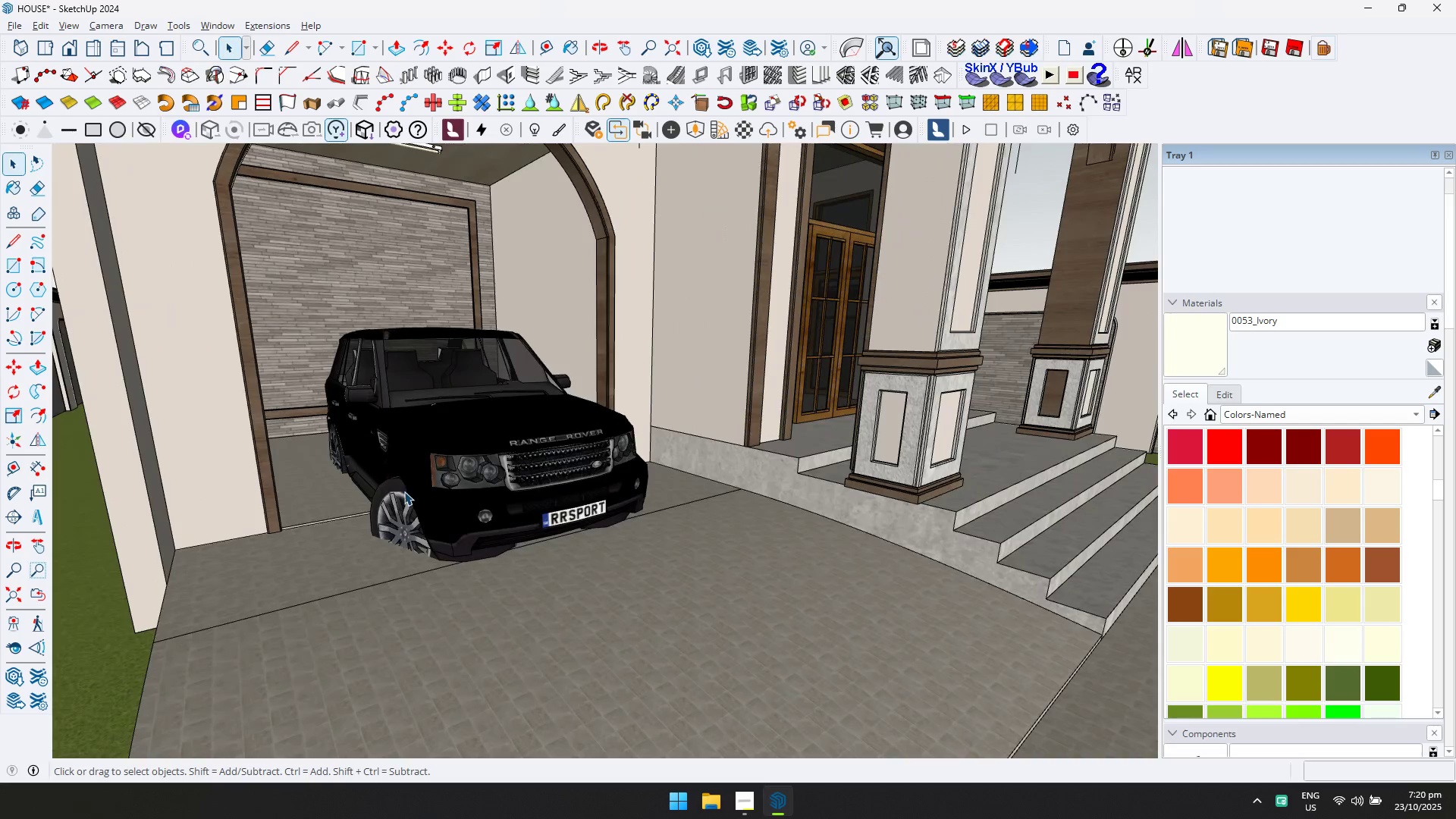 
left_click([404, 491])
 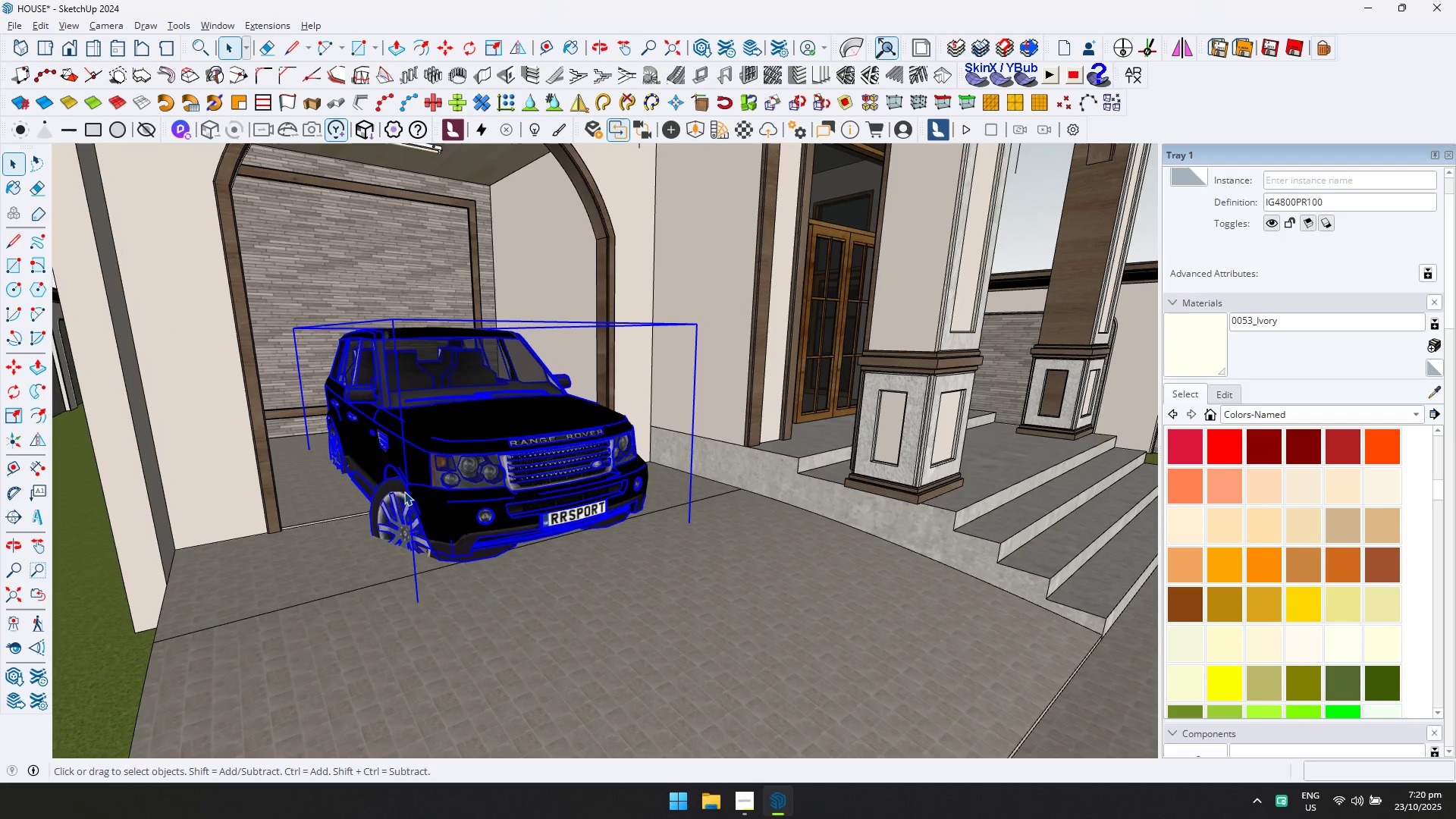 
key(M)
 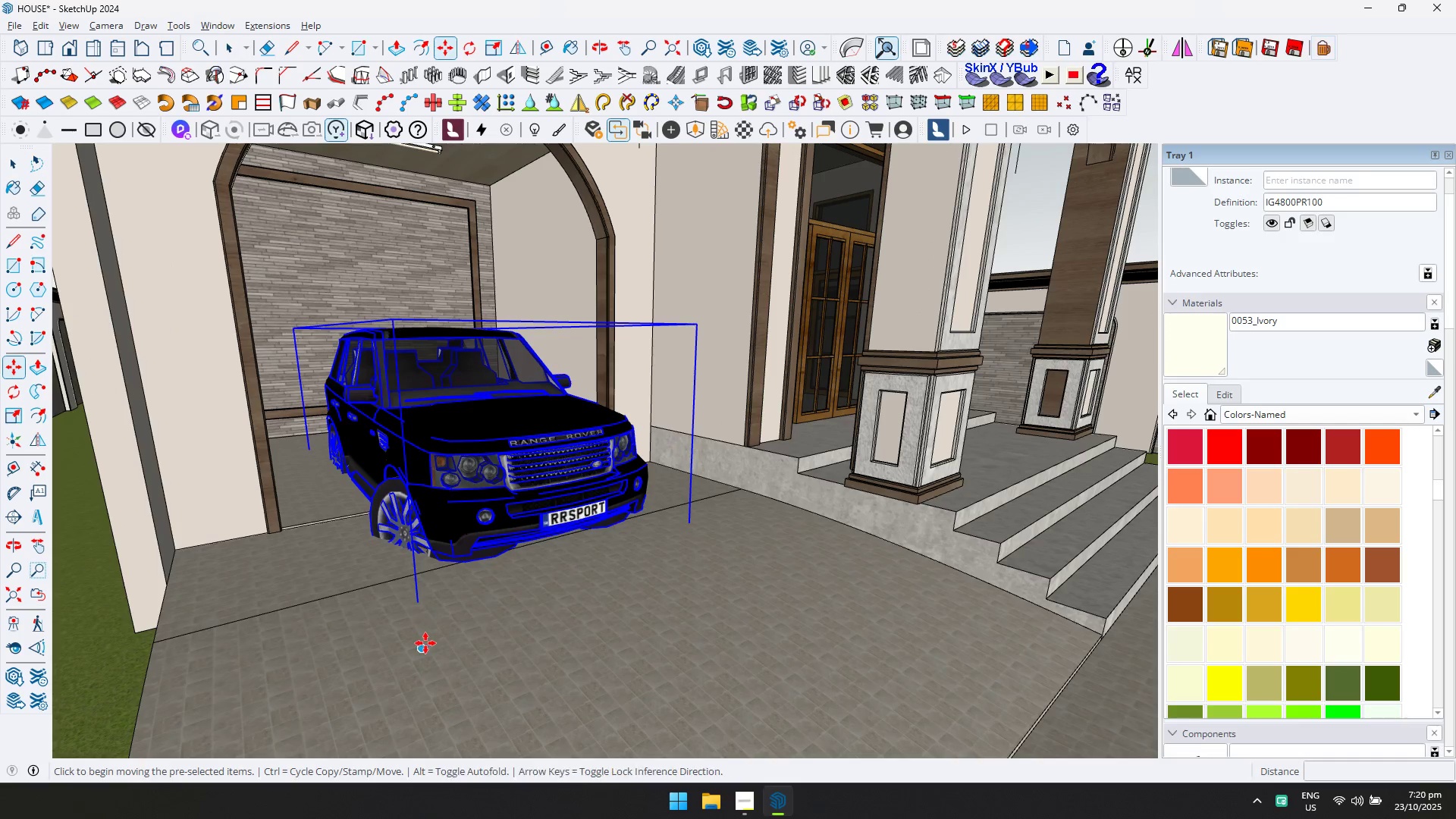 
left_click([425, 643])
 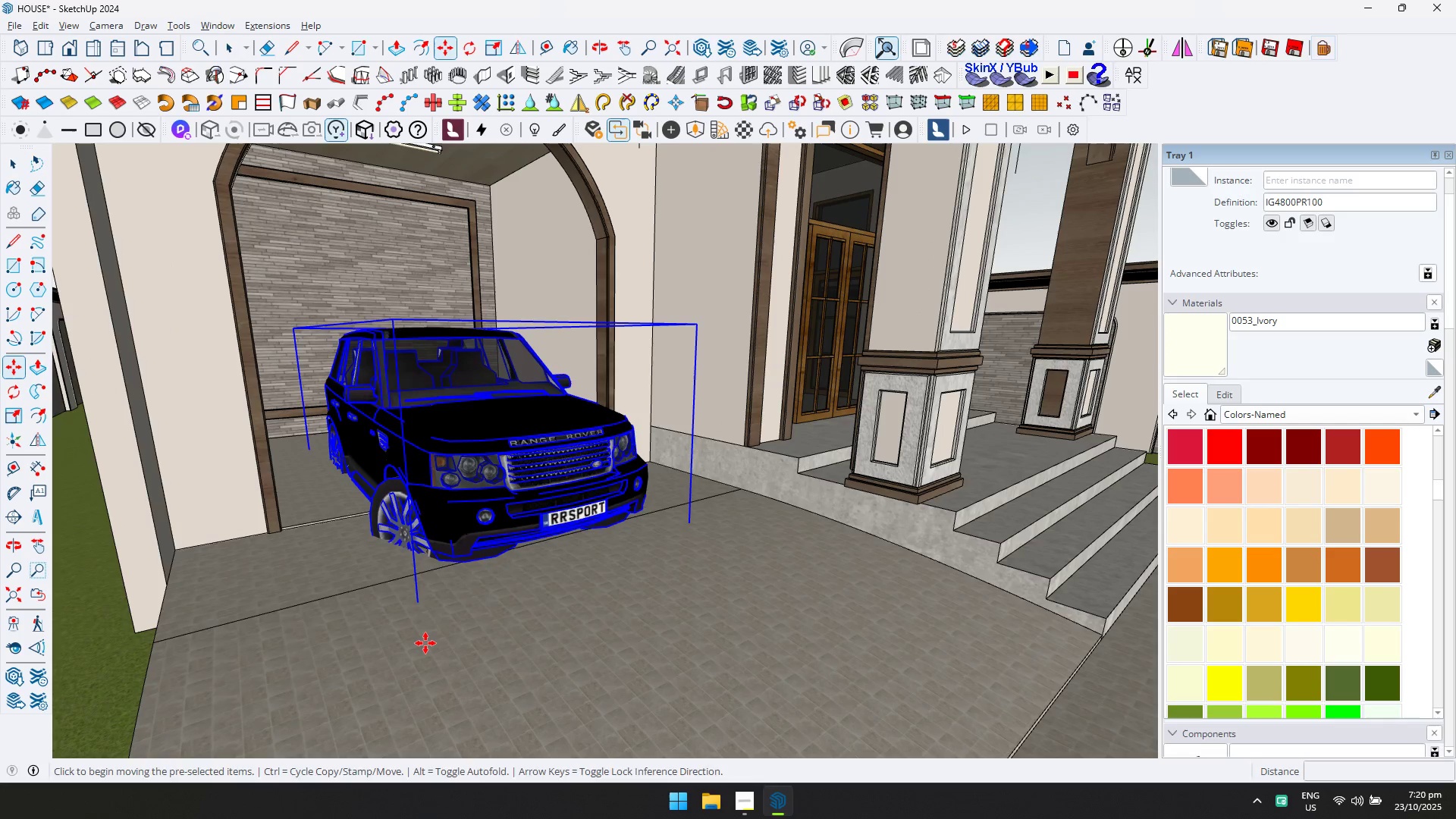 
key(ArrowUp)
 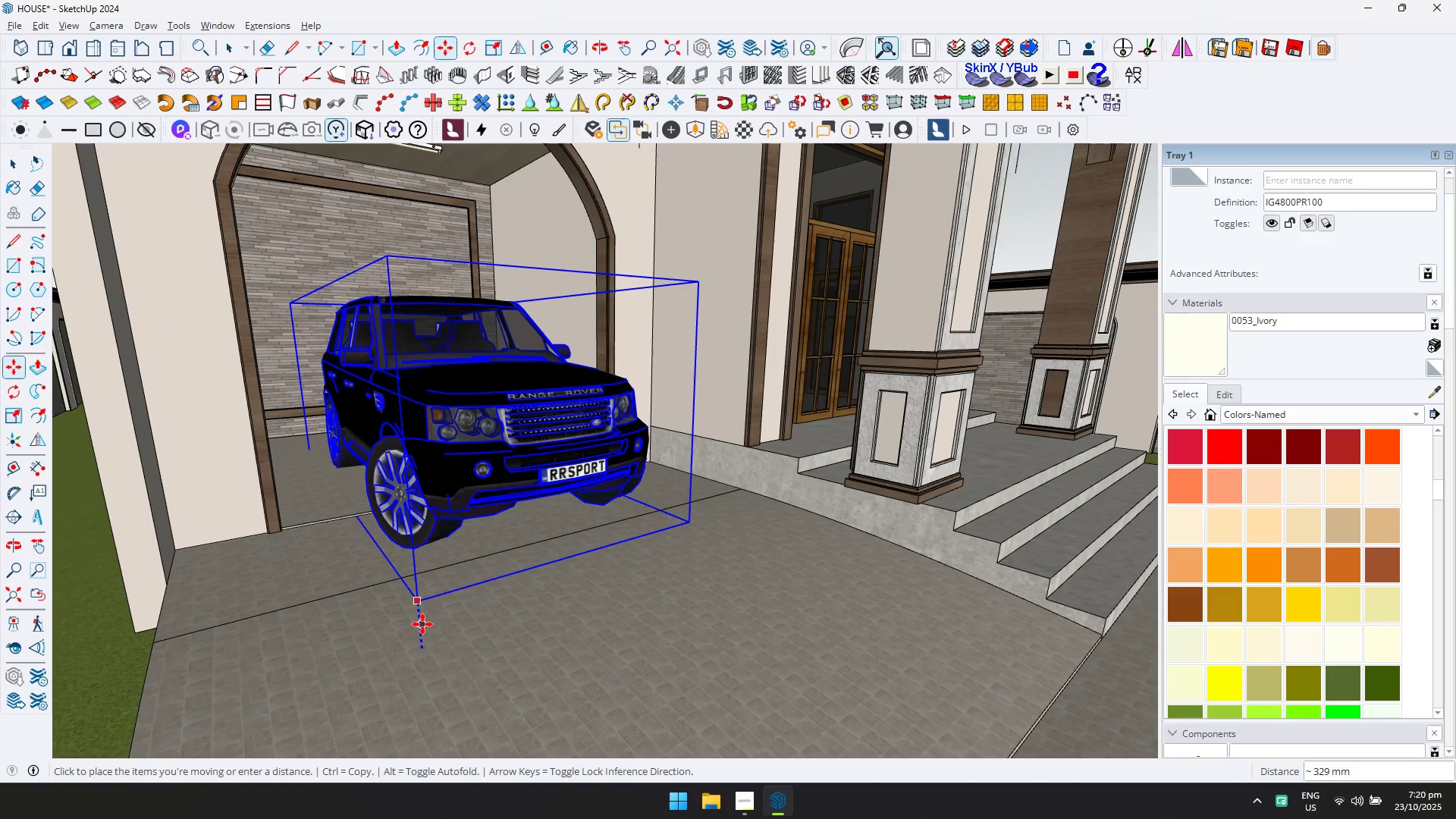 
left_click([422, 624])
 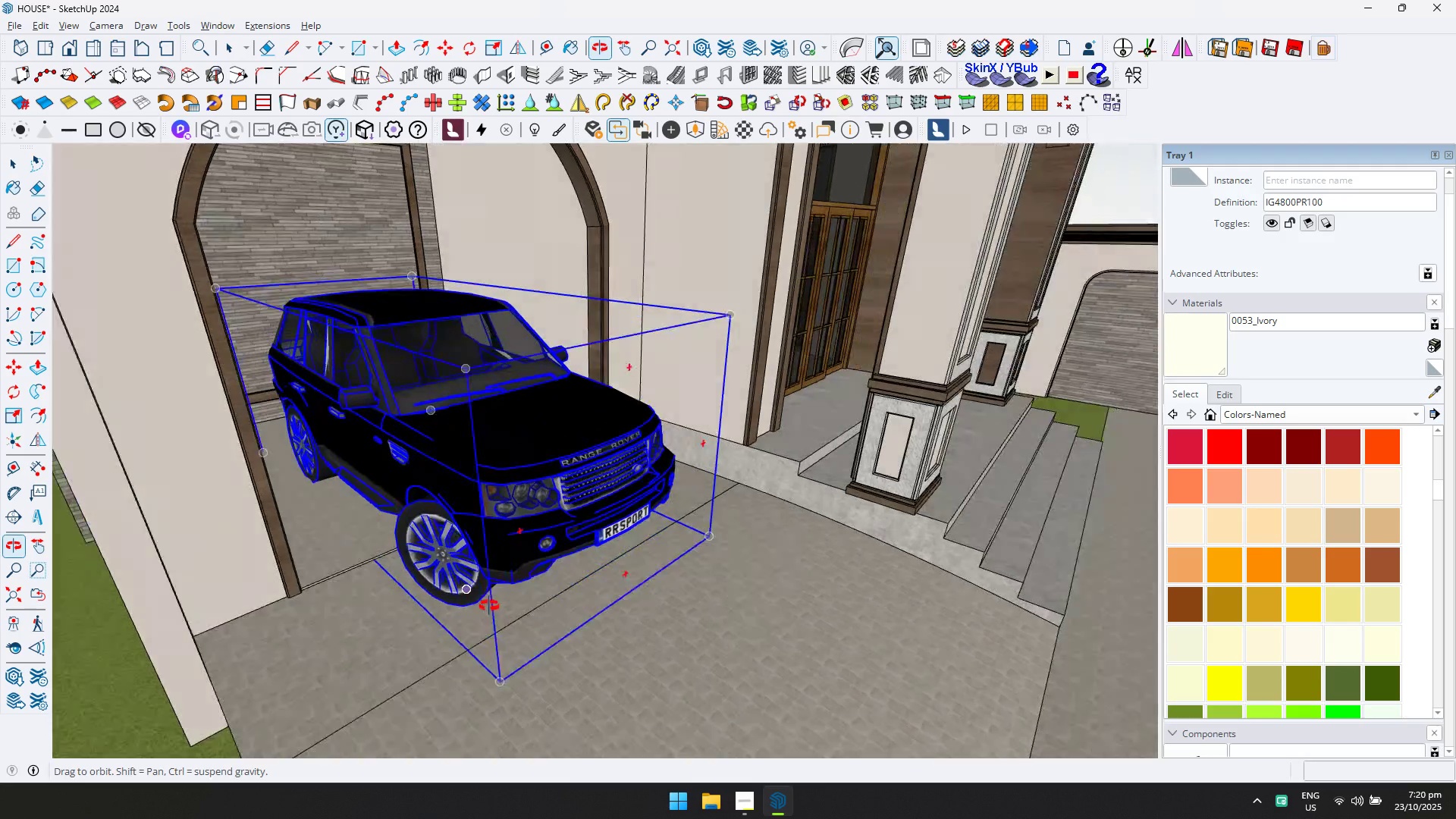 
left_click([679, 645])
 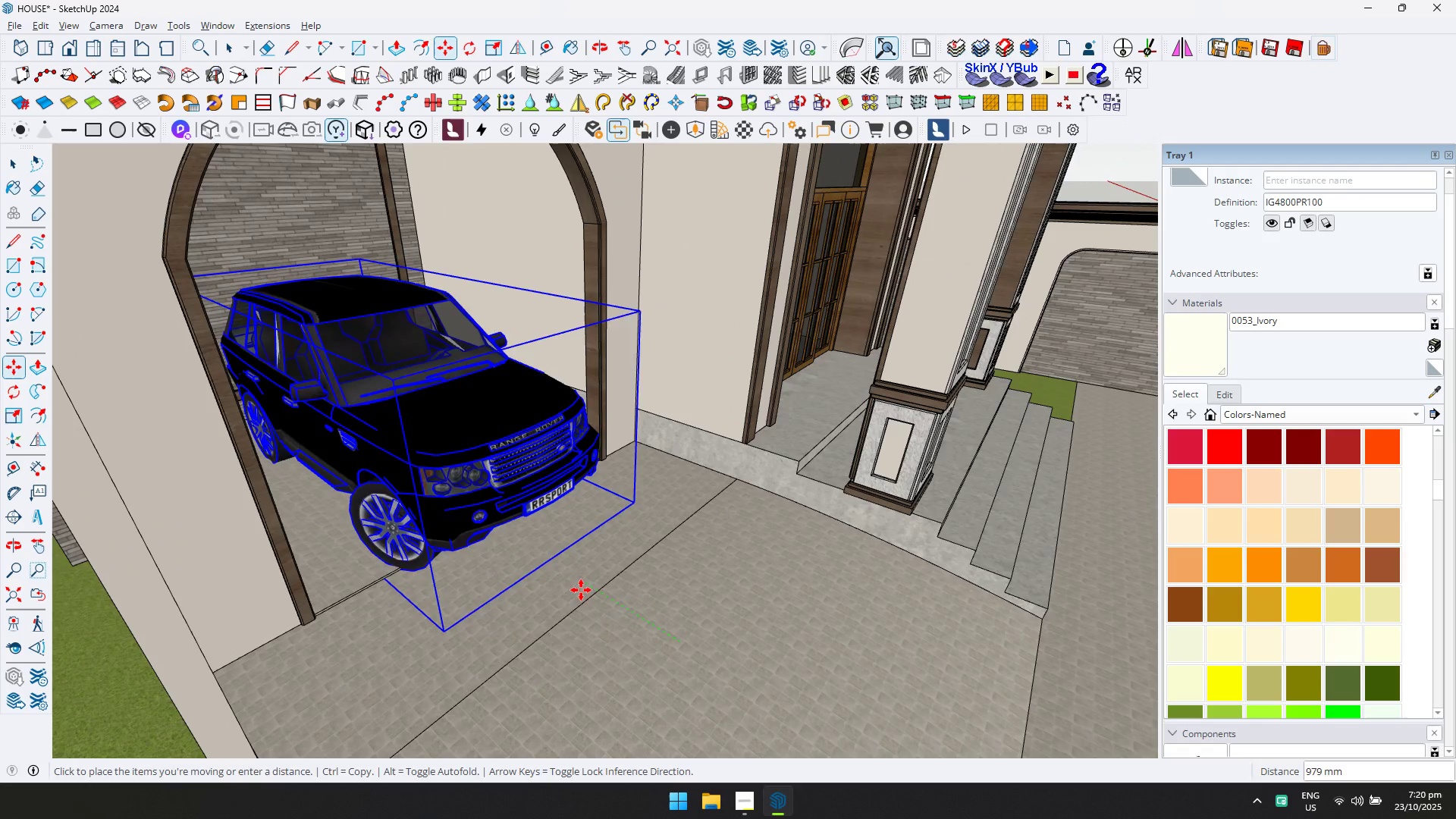 
left_click([580, 582])
 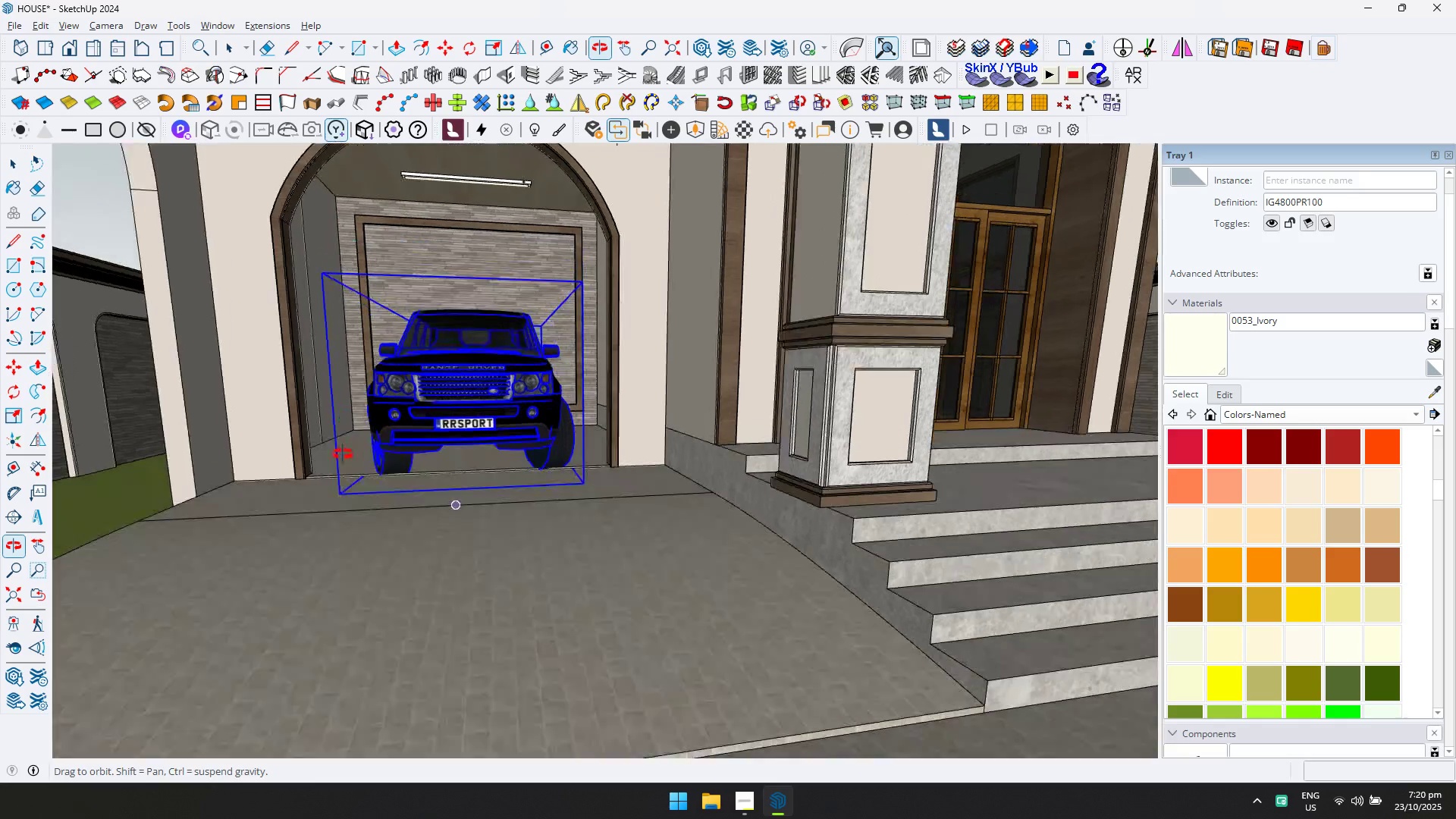 
key(Escape)
 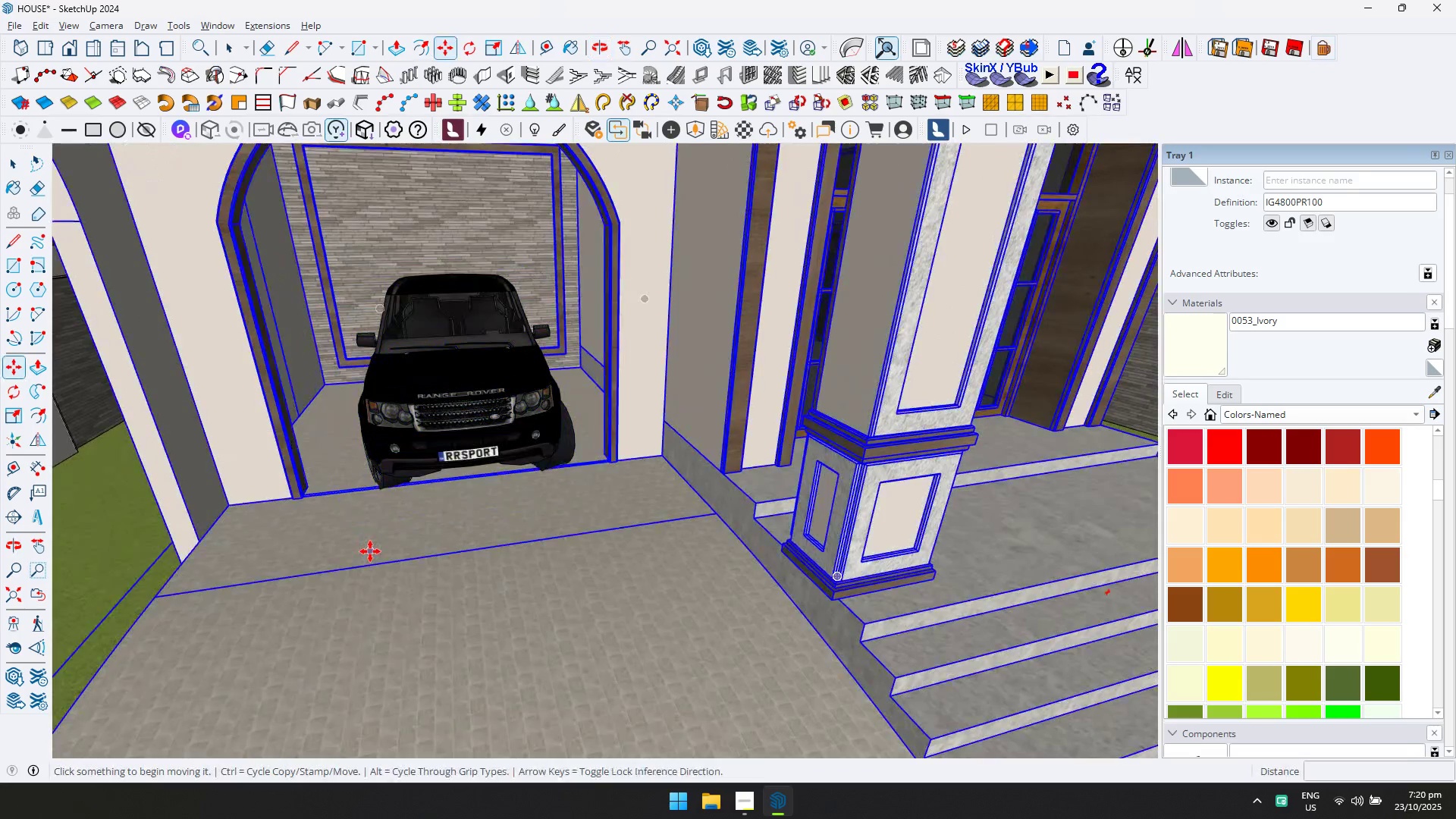 
key(Space)
 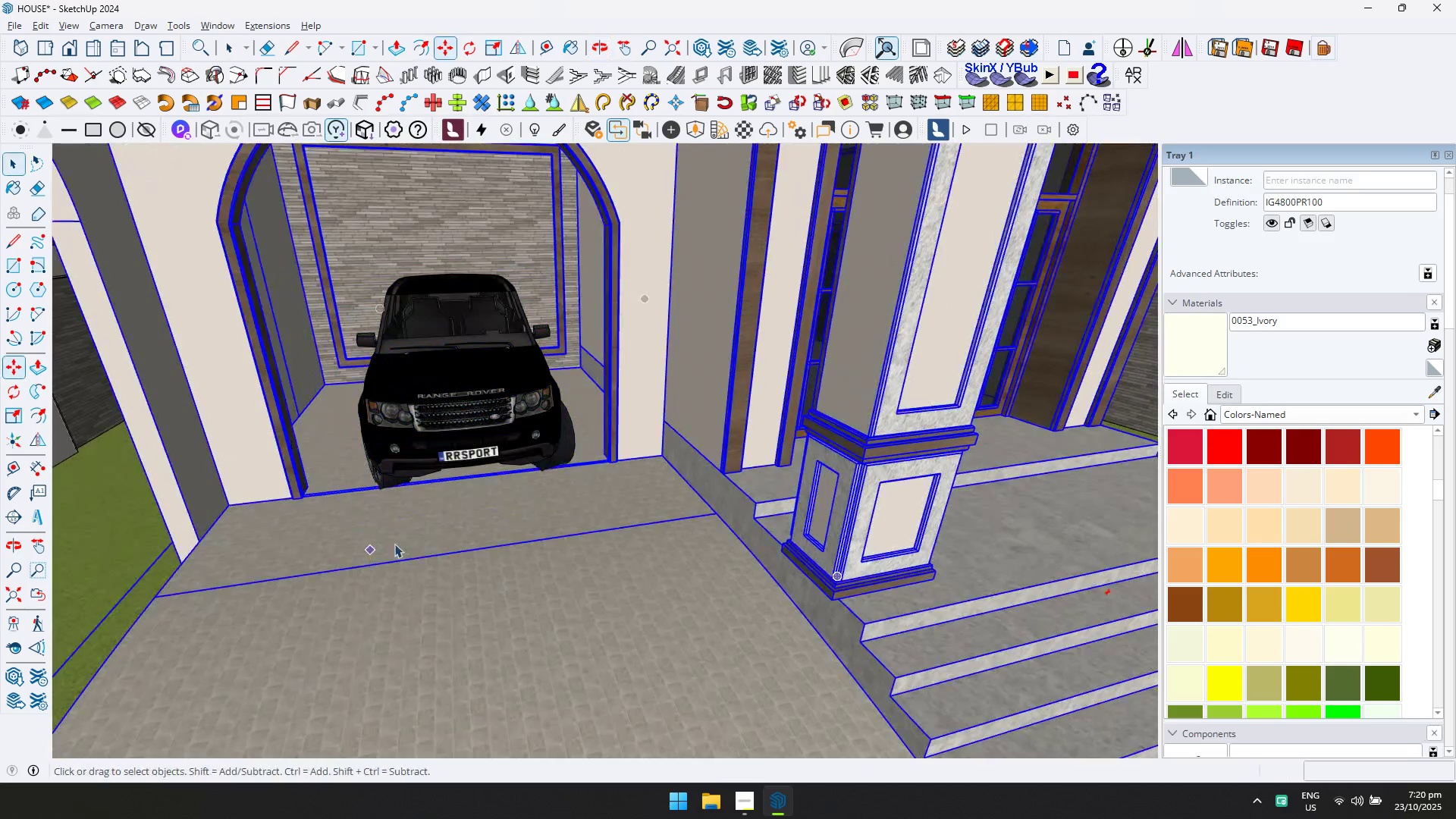 
scroll: coordinate [460, 516], scroll_direction: down, amount: 15.0
 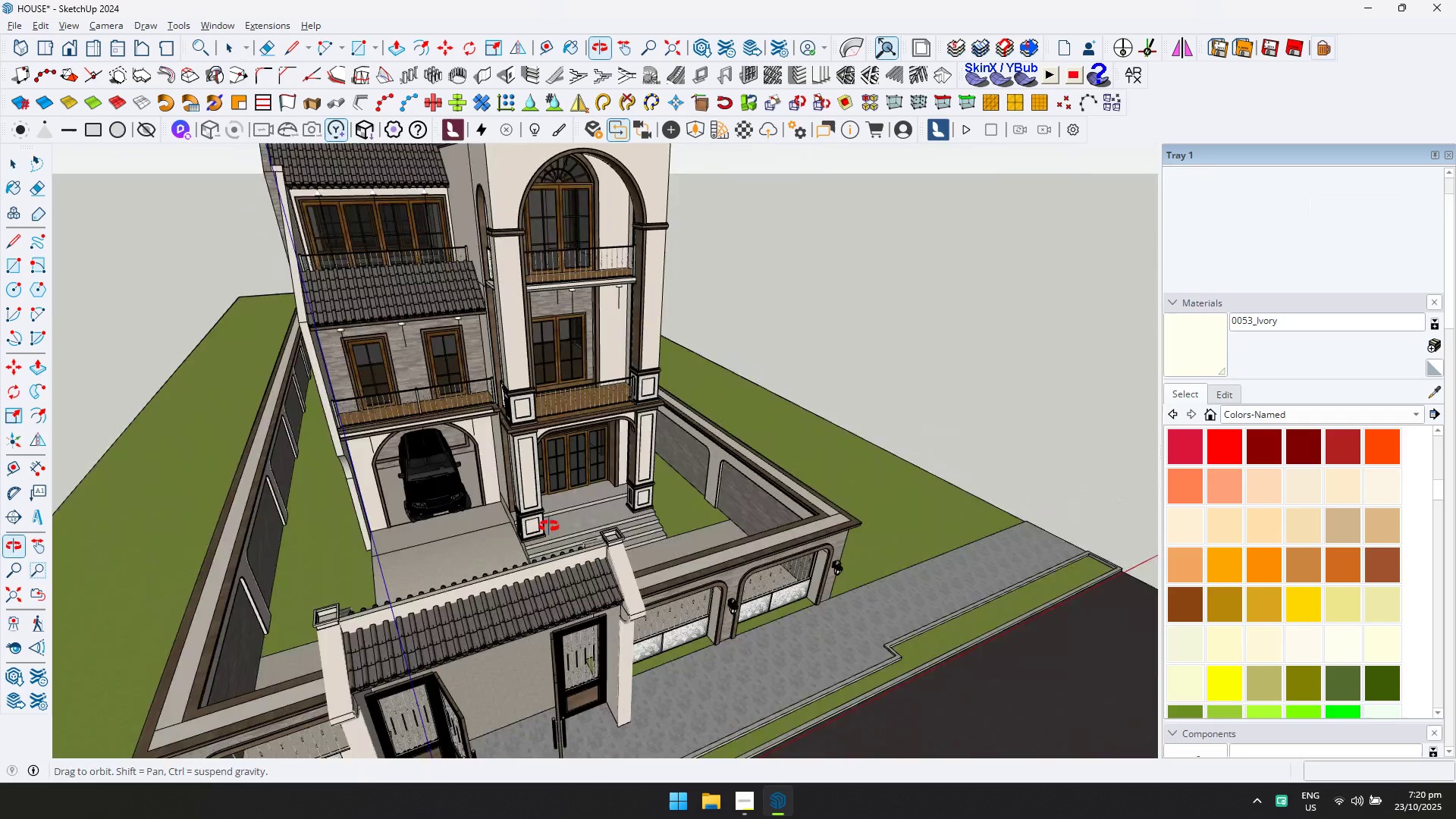 
key(Escape)
 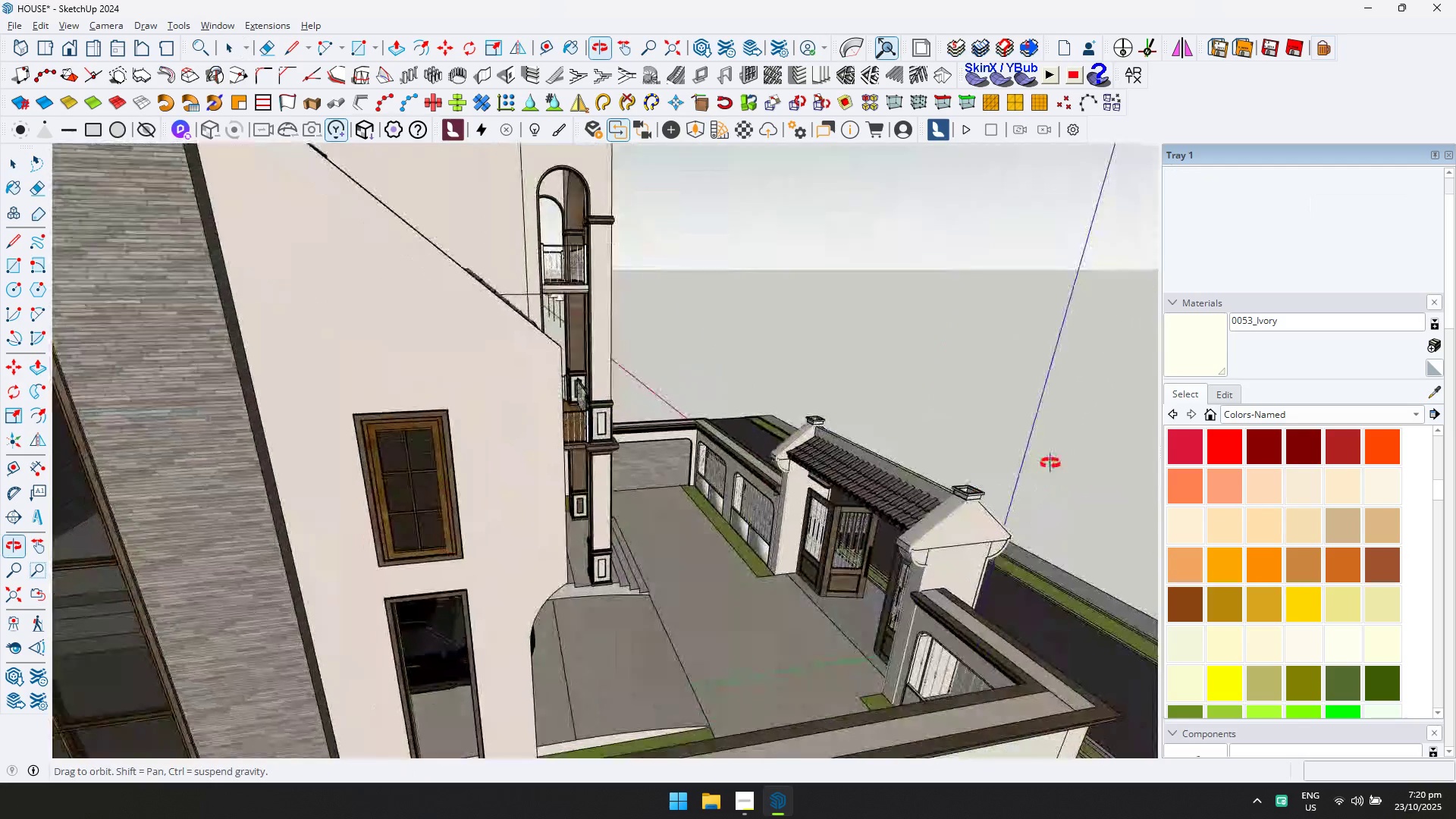 
scroll: coordinate [221, 551], scroll_direction: up, amount: 23.0
 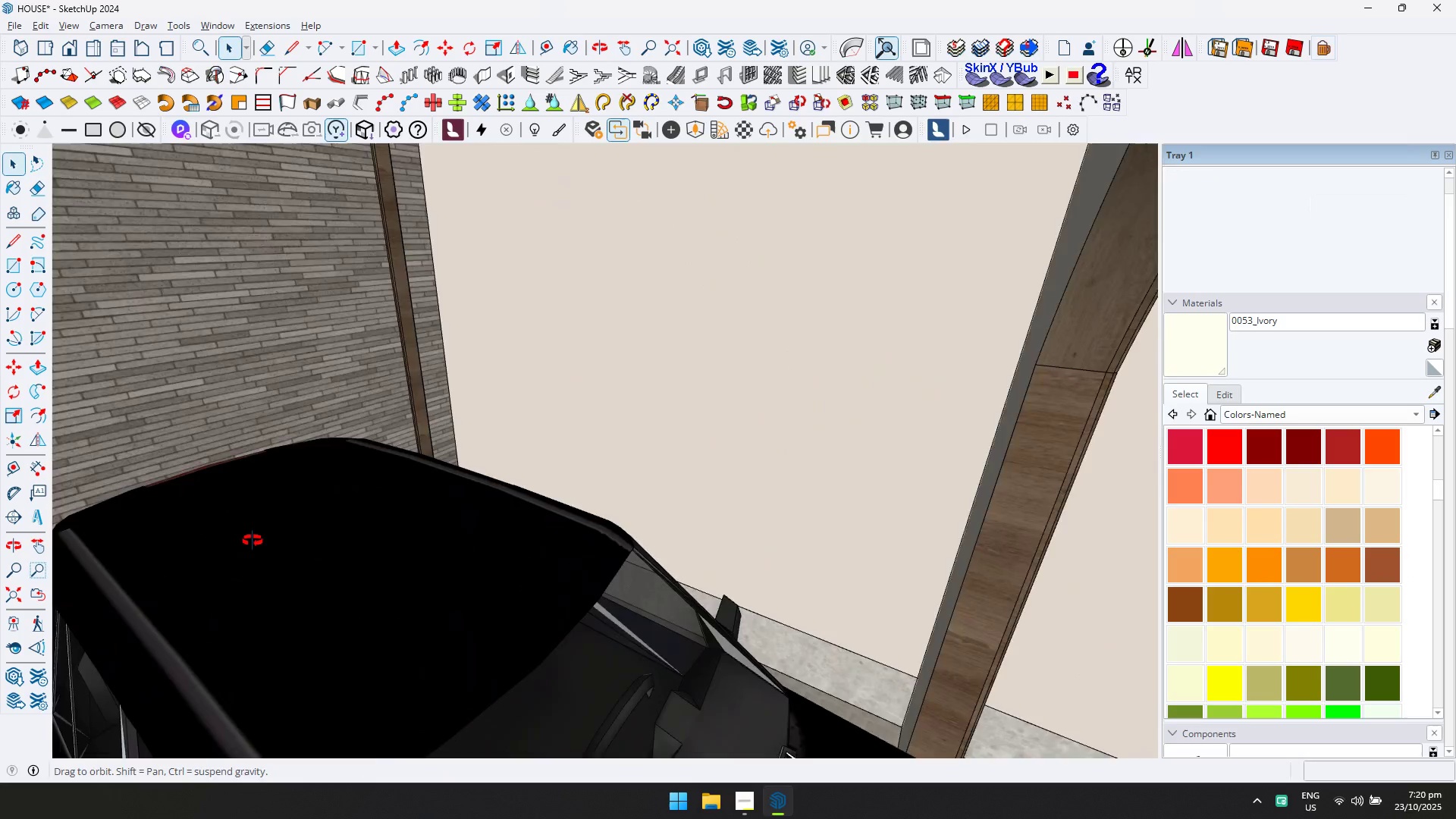 
hold_key(key=ShiftLeft, duration=1.26)
 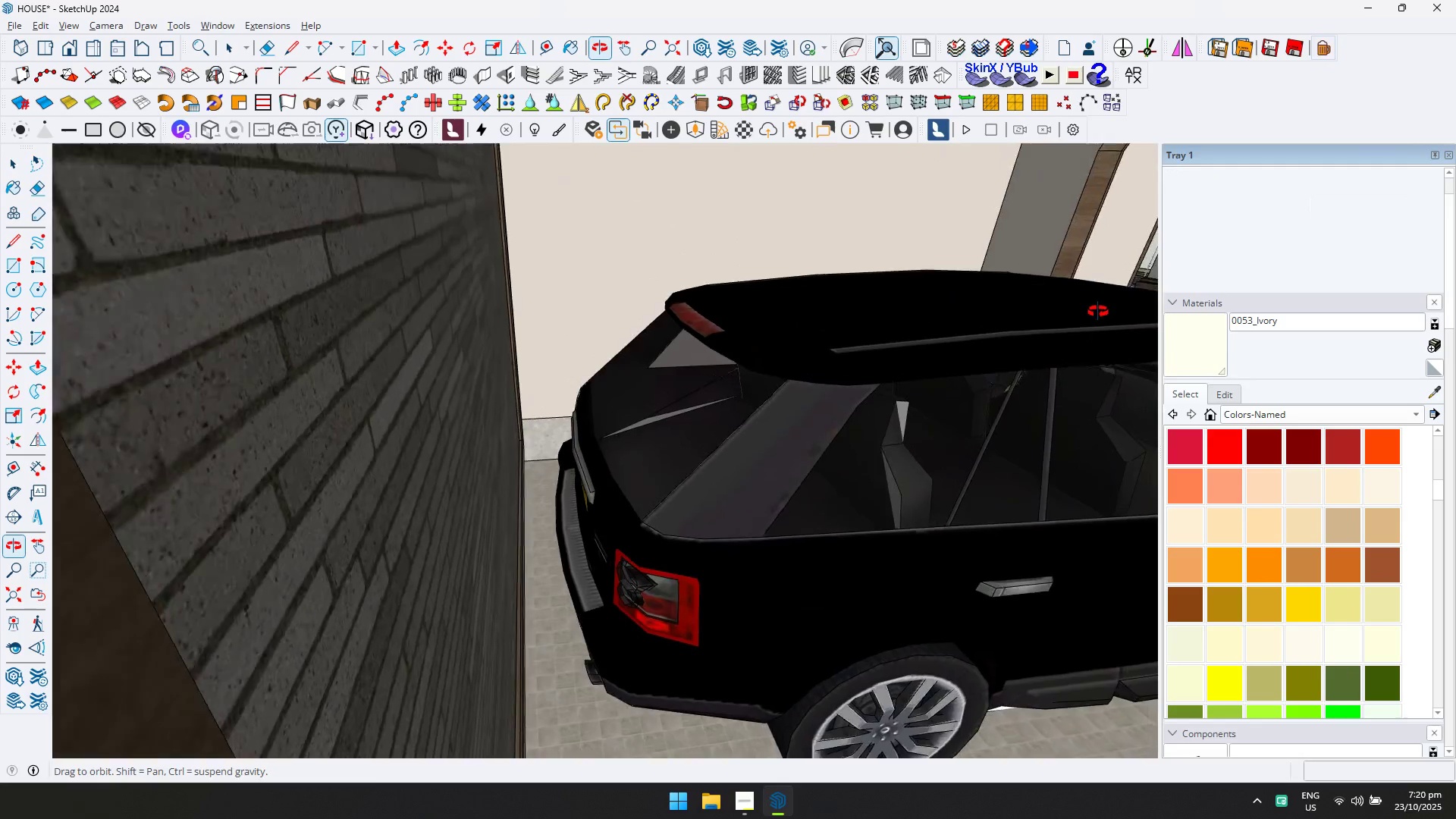 
hold_key(key=ShiftLeft, duration=0.32)
 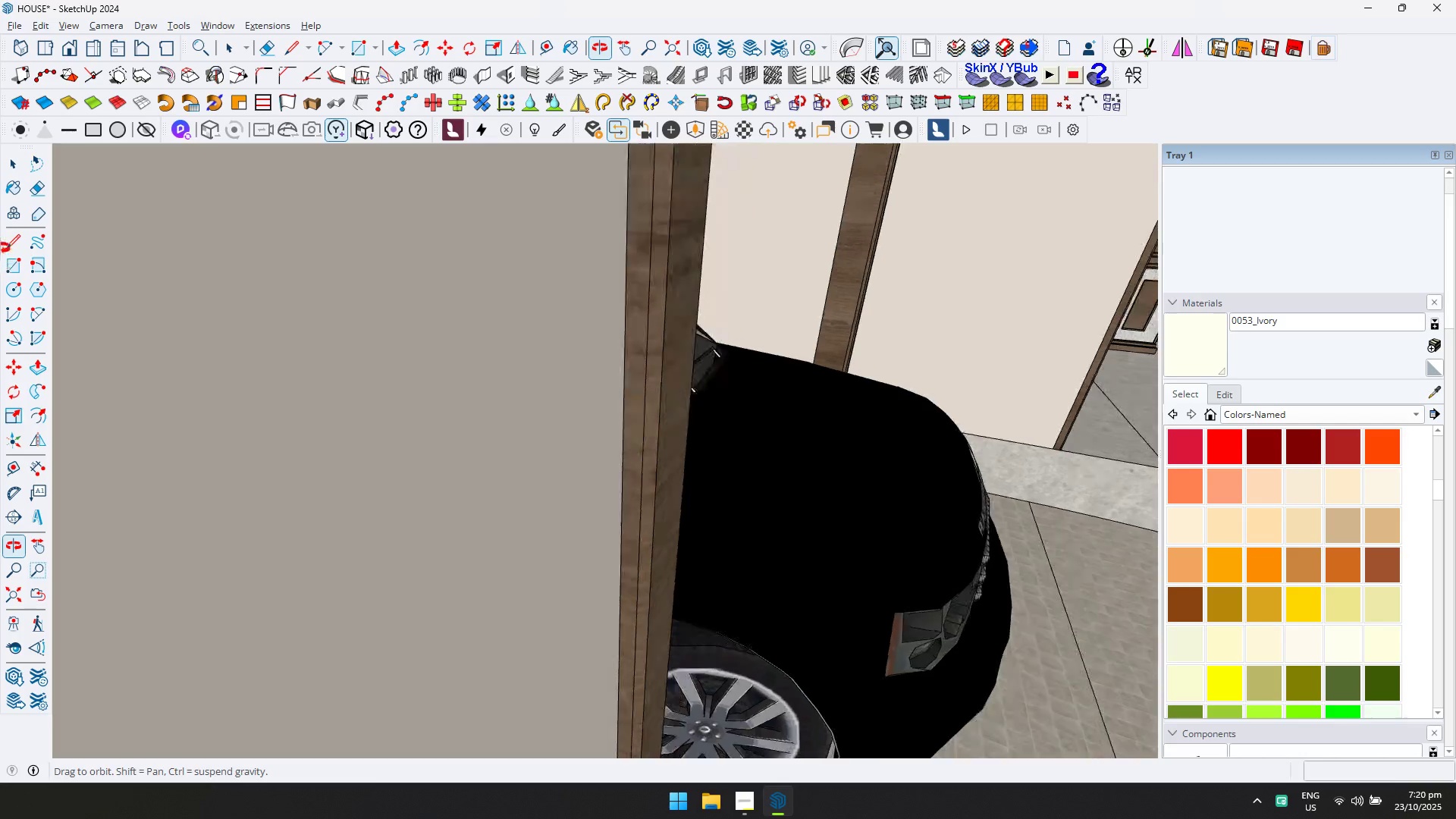 
scroll: coordinate [634, 456], scroll_direction: down, amount: 25.0